 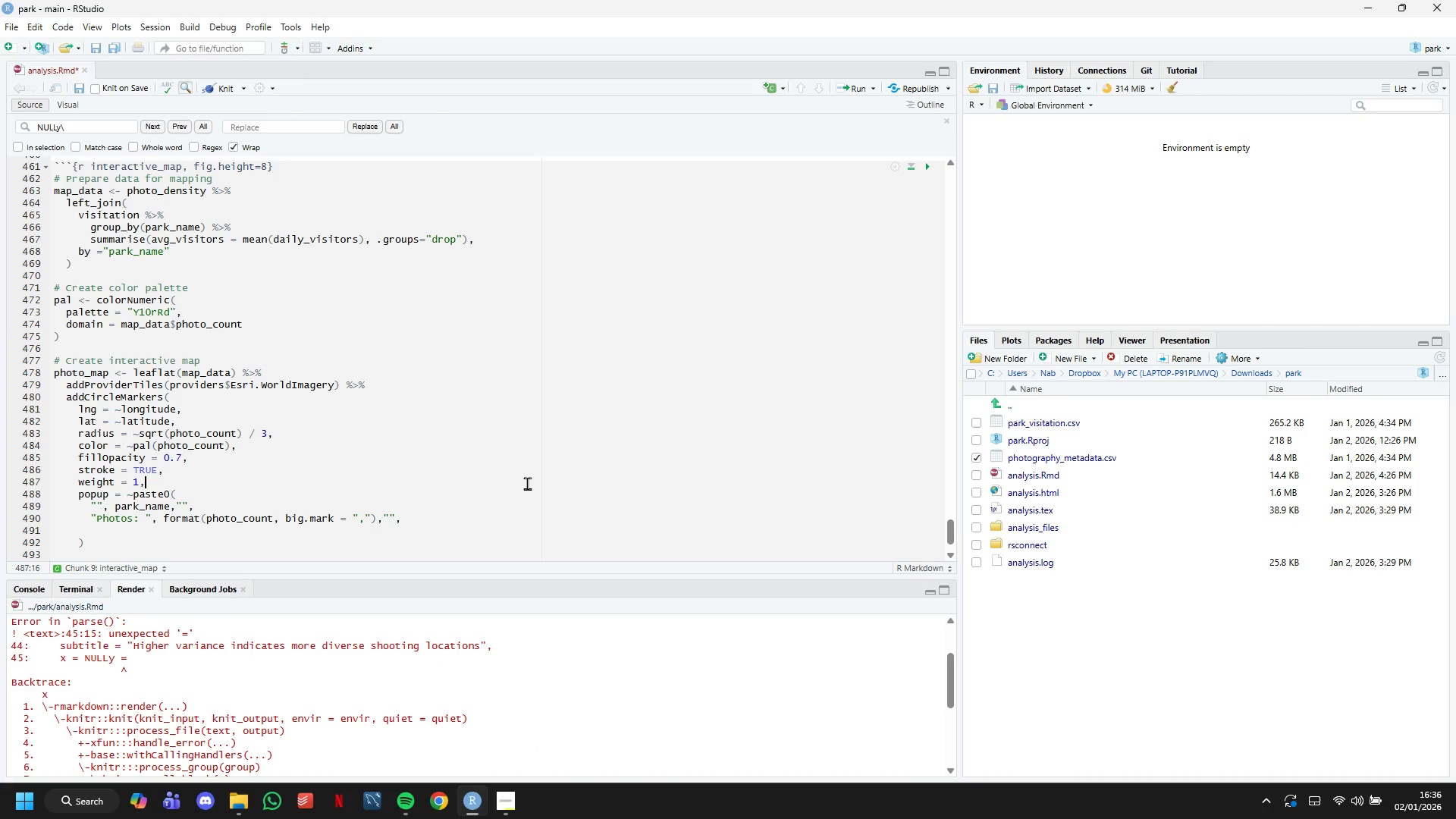 
left_click([548, 531])
 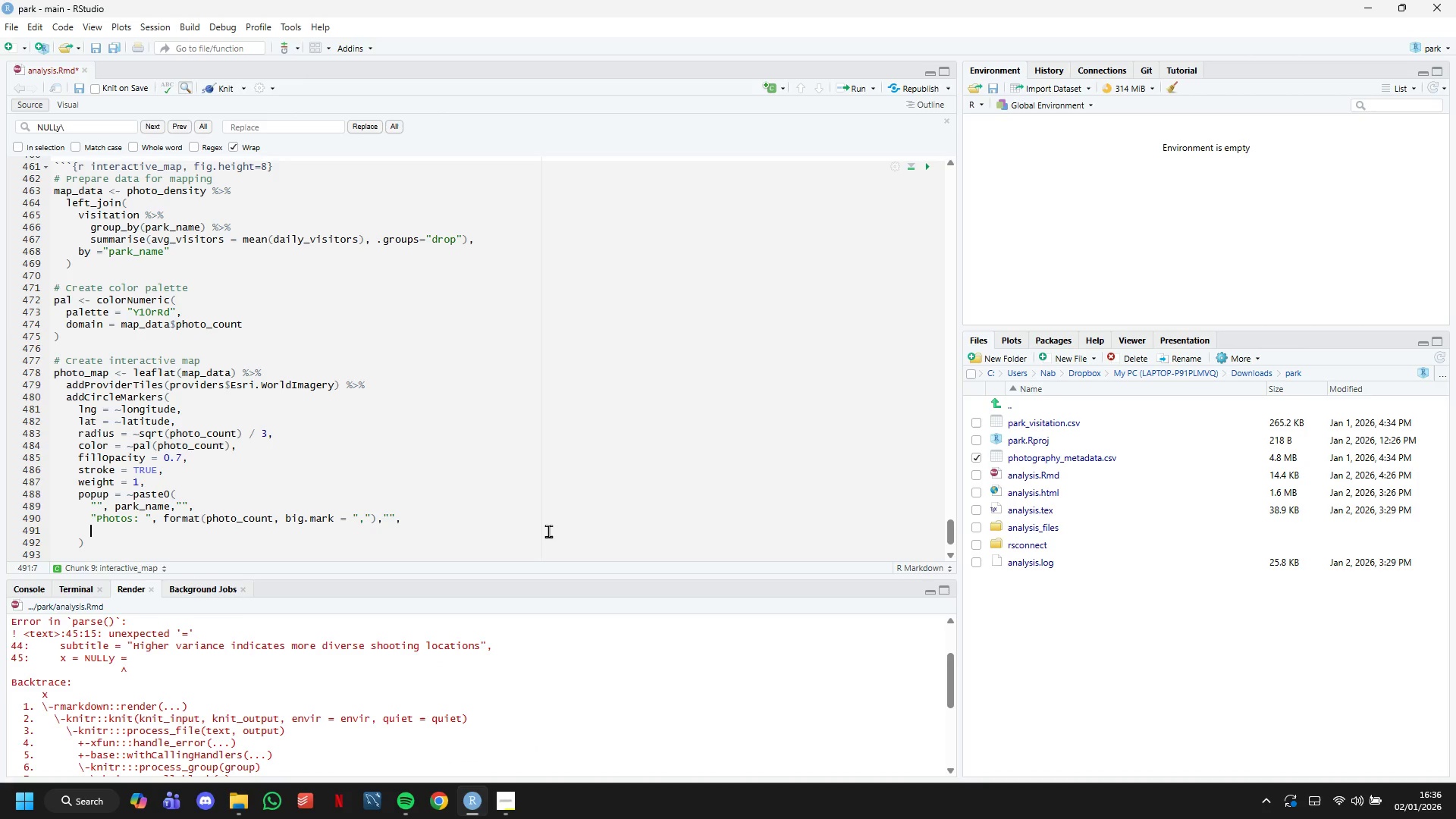 
left_click_drag(start_coordinate=[548, 531], to_coordinate=[544, 532])
 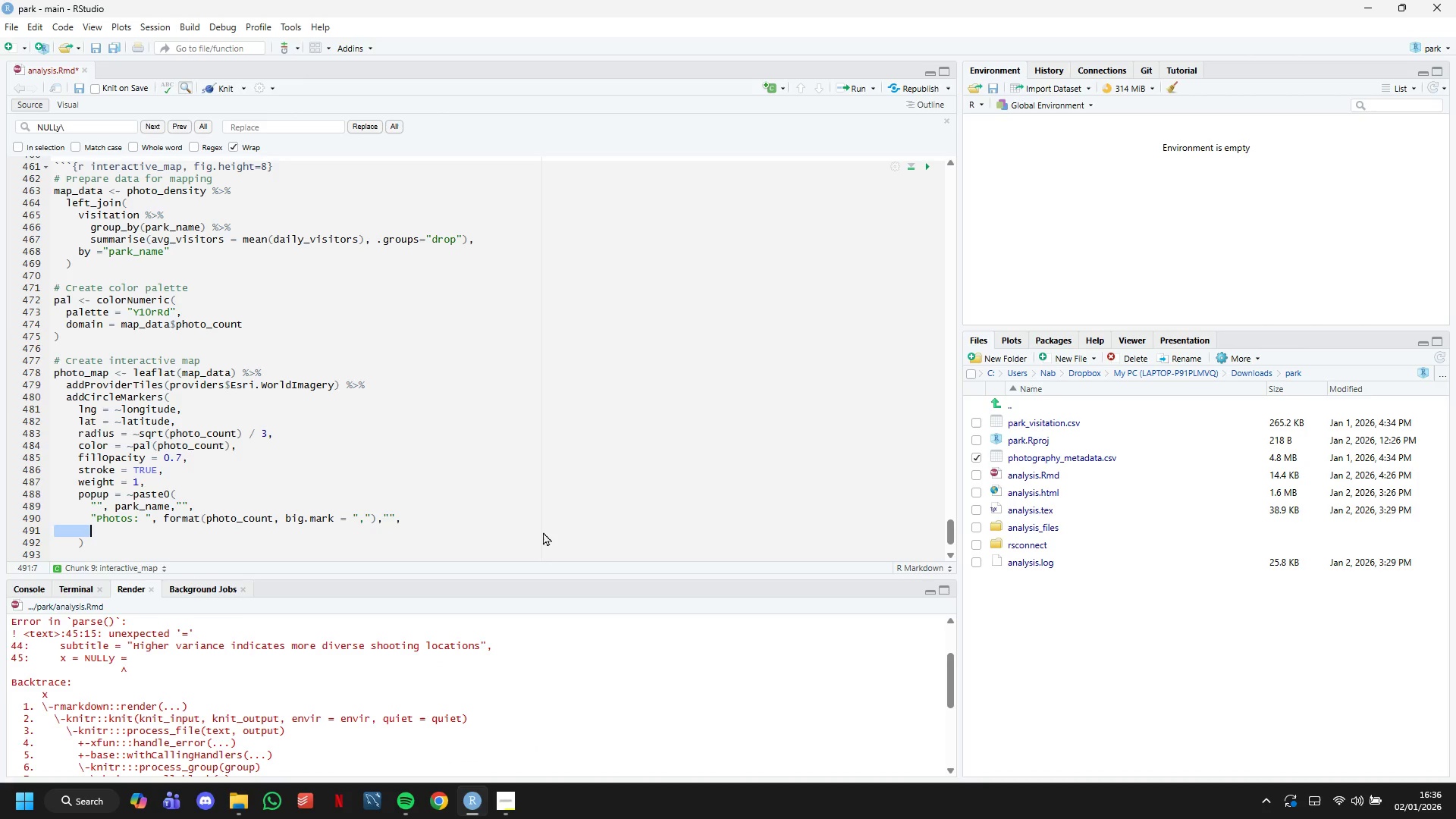 
triple_click([543, 532])
 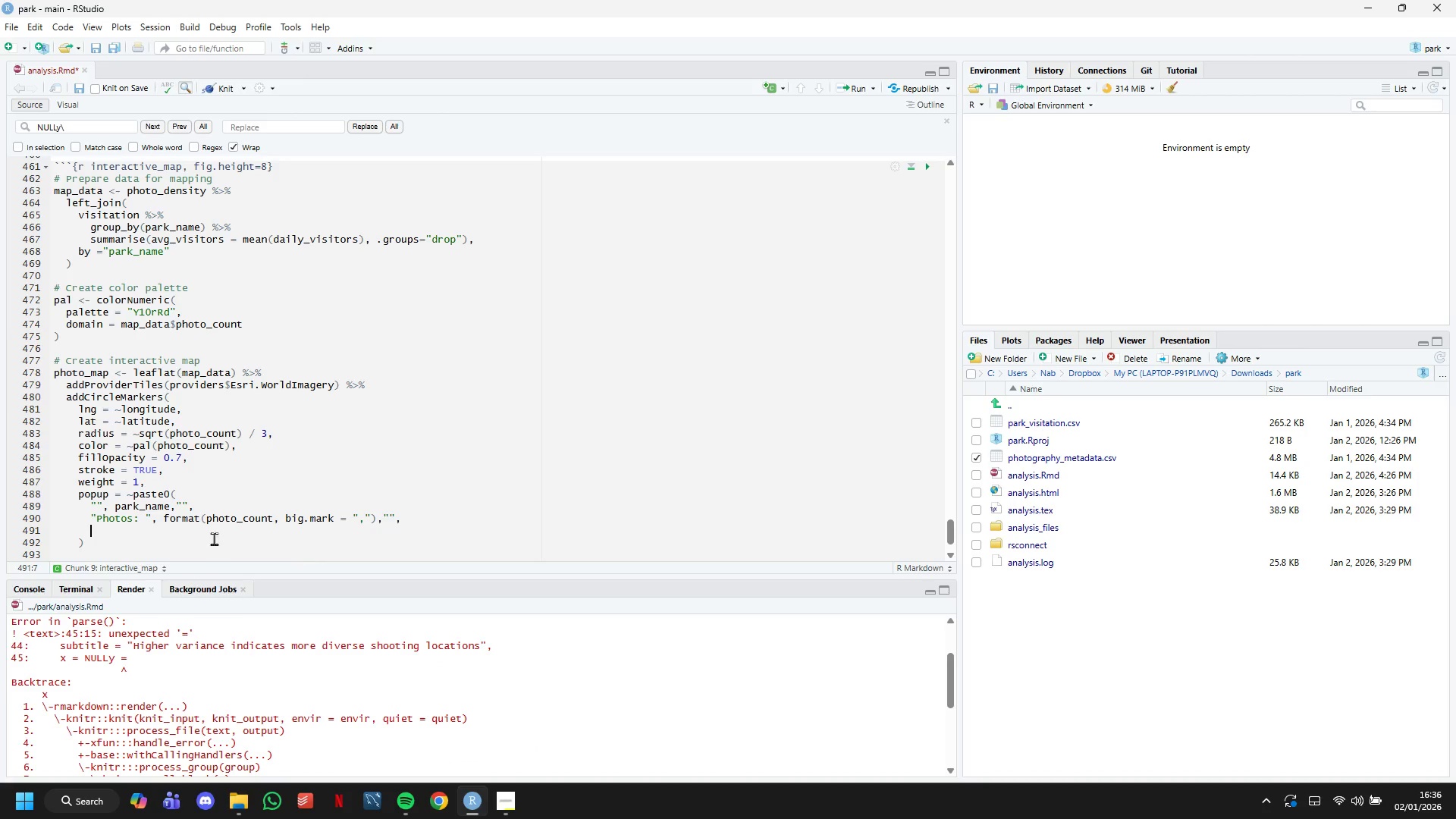 
scroll: coordinate [210, 517], scroll_direction: down, amount: 2.0
 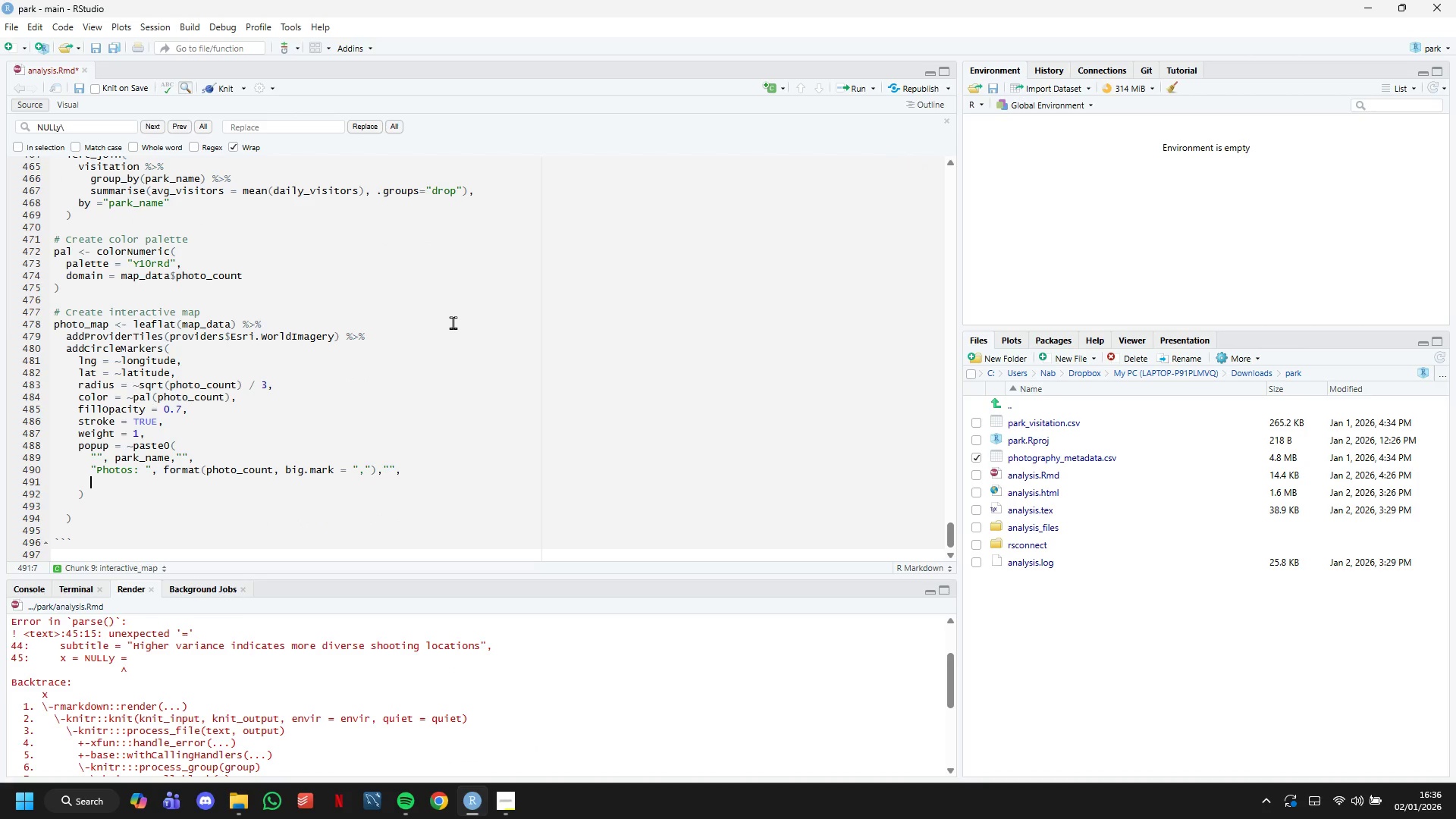 
wait(11.84)
 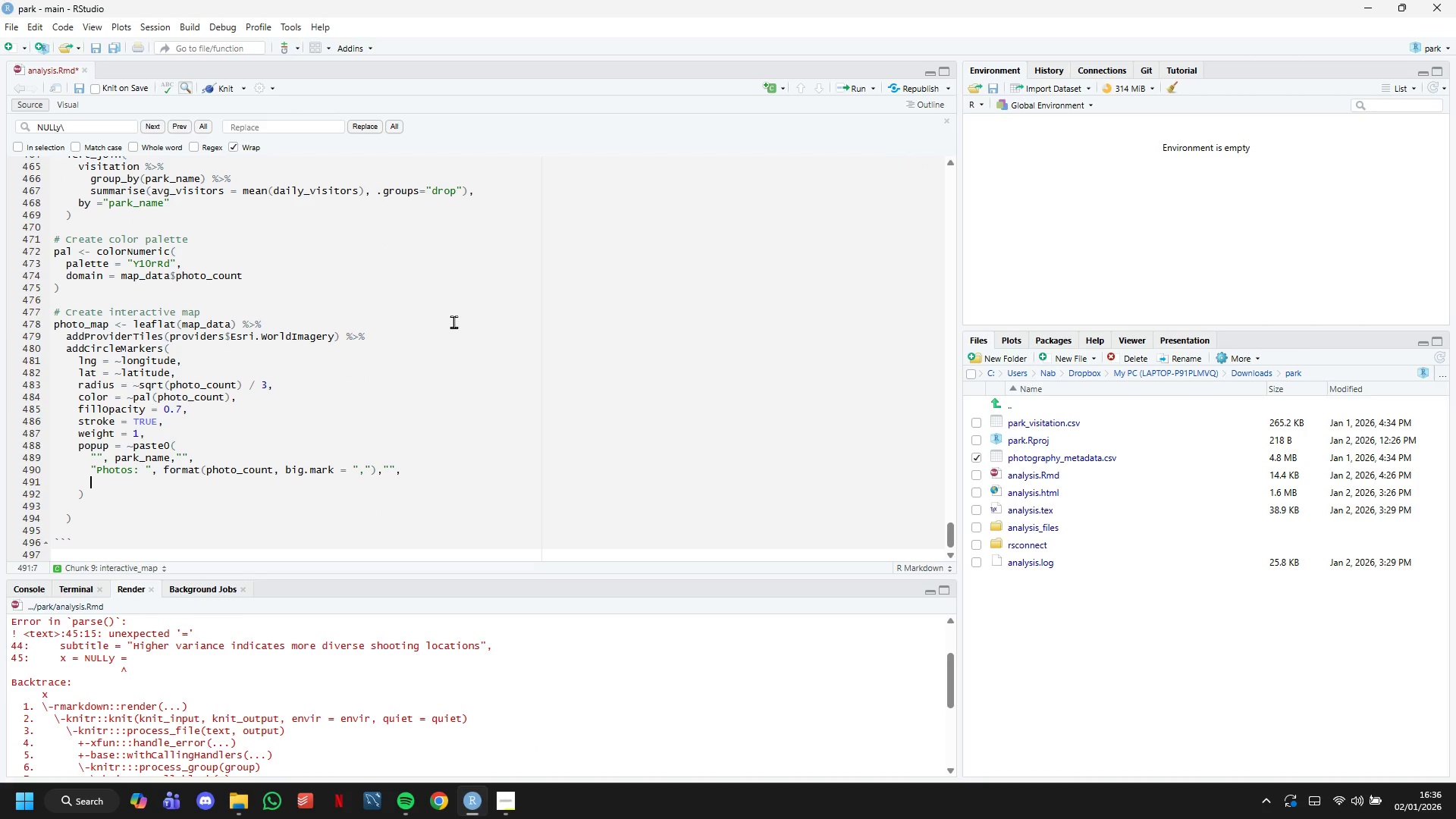 
type("Prod)
key(Backspace)
type(fessional)
 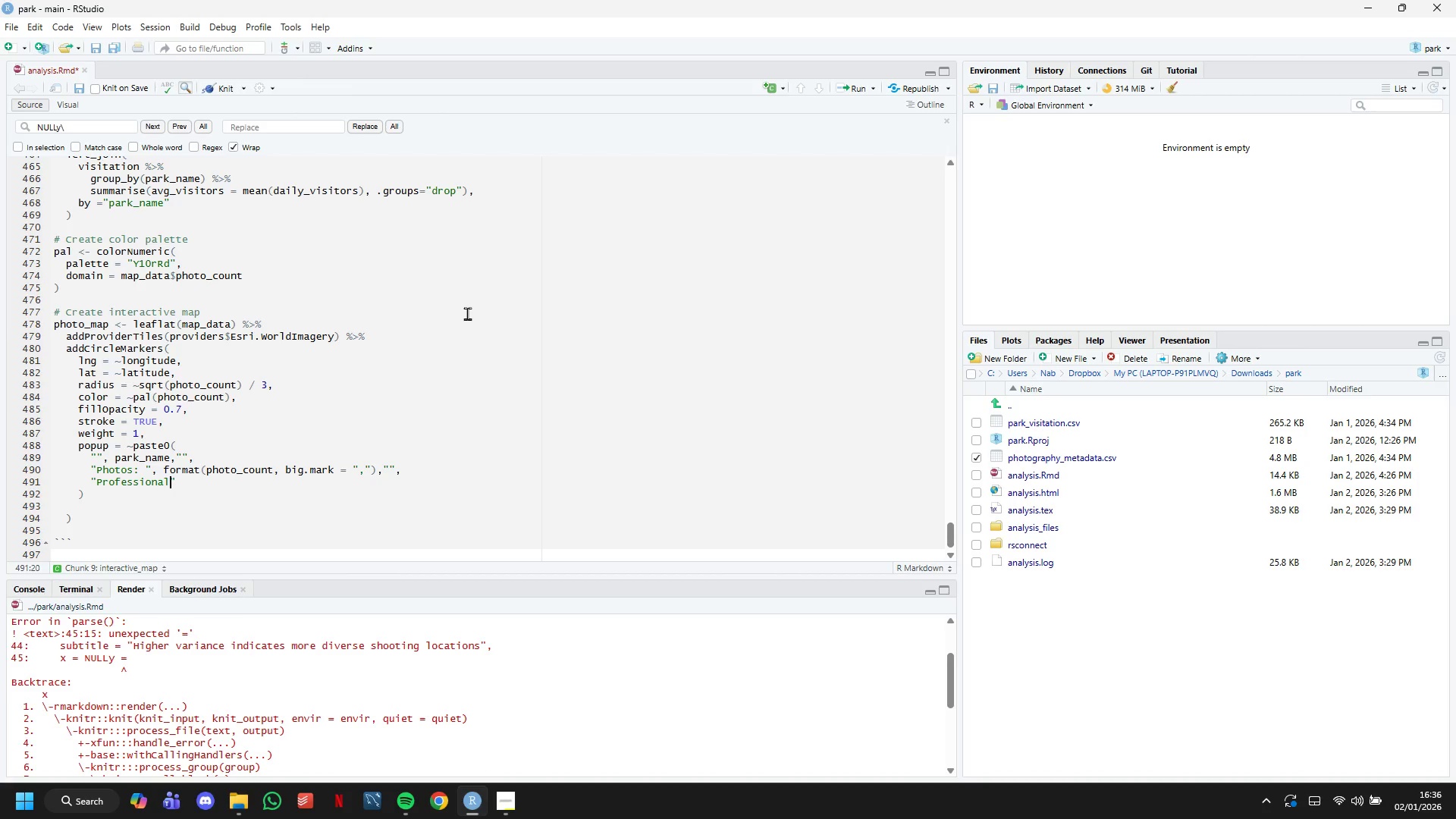 
key(ArrowRight)
 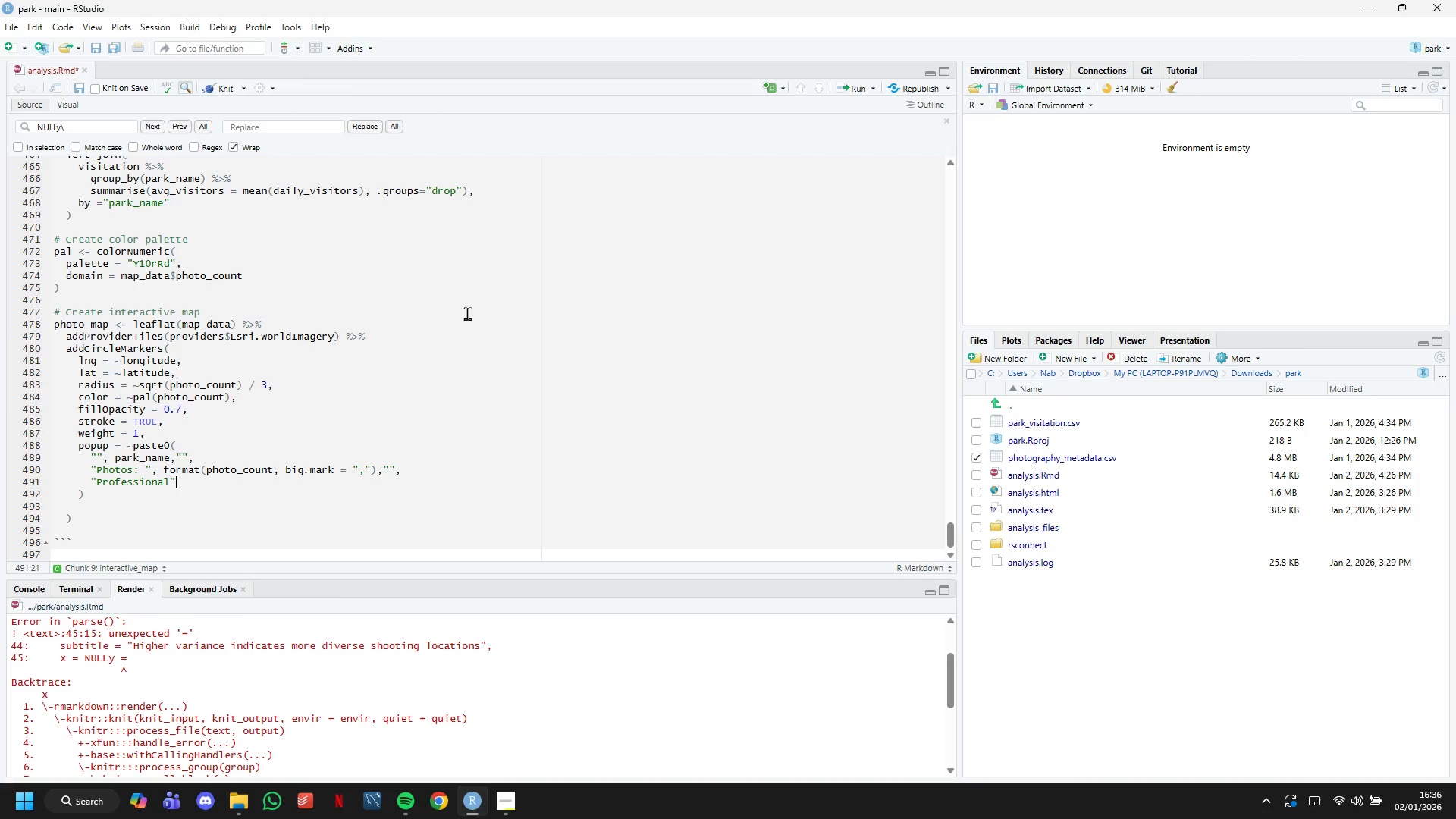 
key(Shift+Semicolon)
 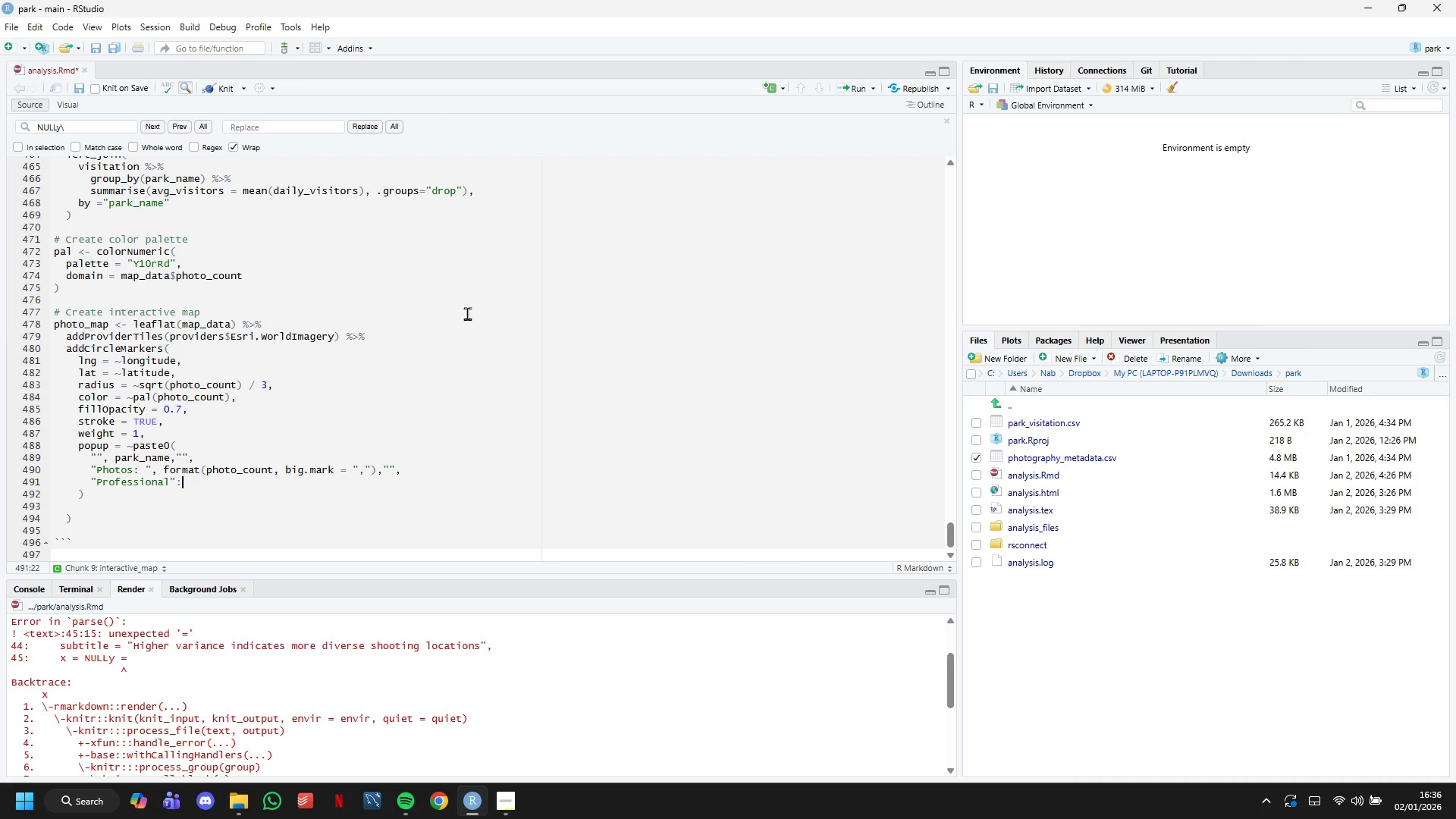 
key(Space)
 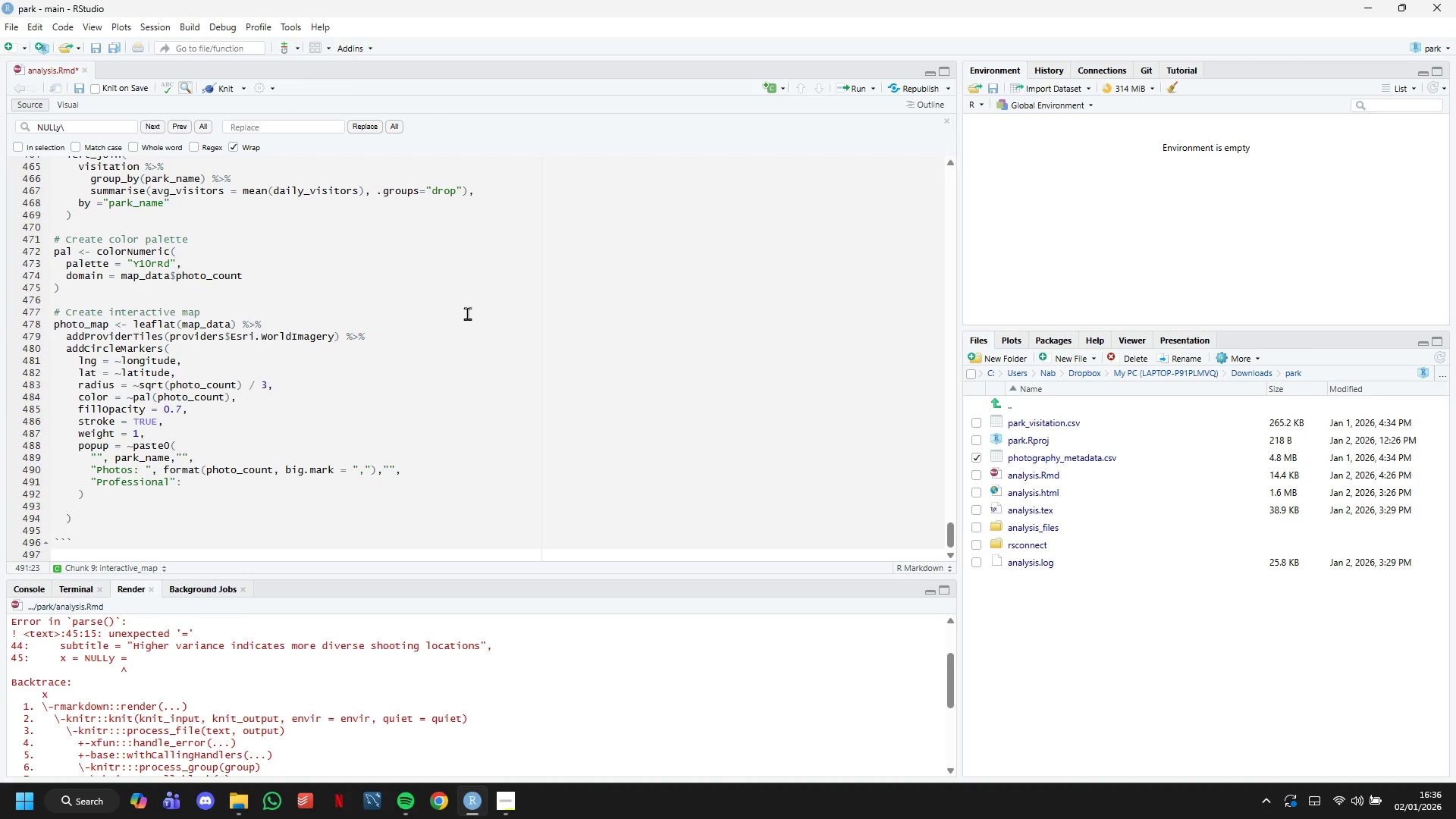 
key(ArrowLeft)
 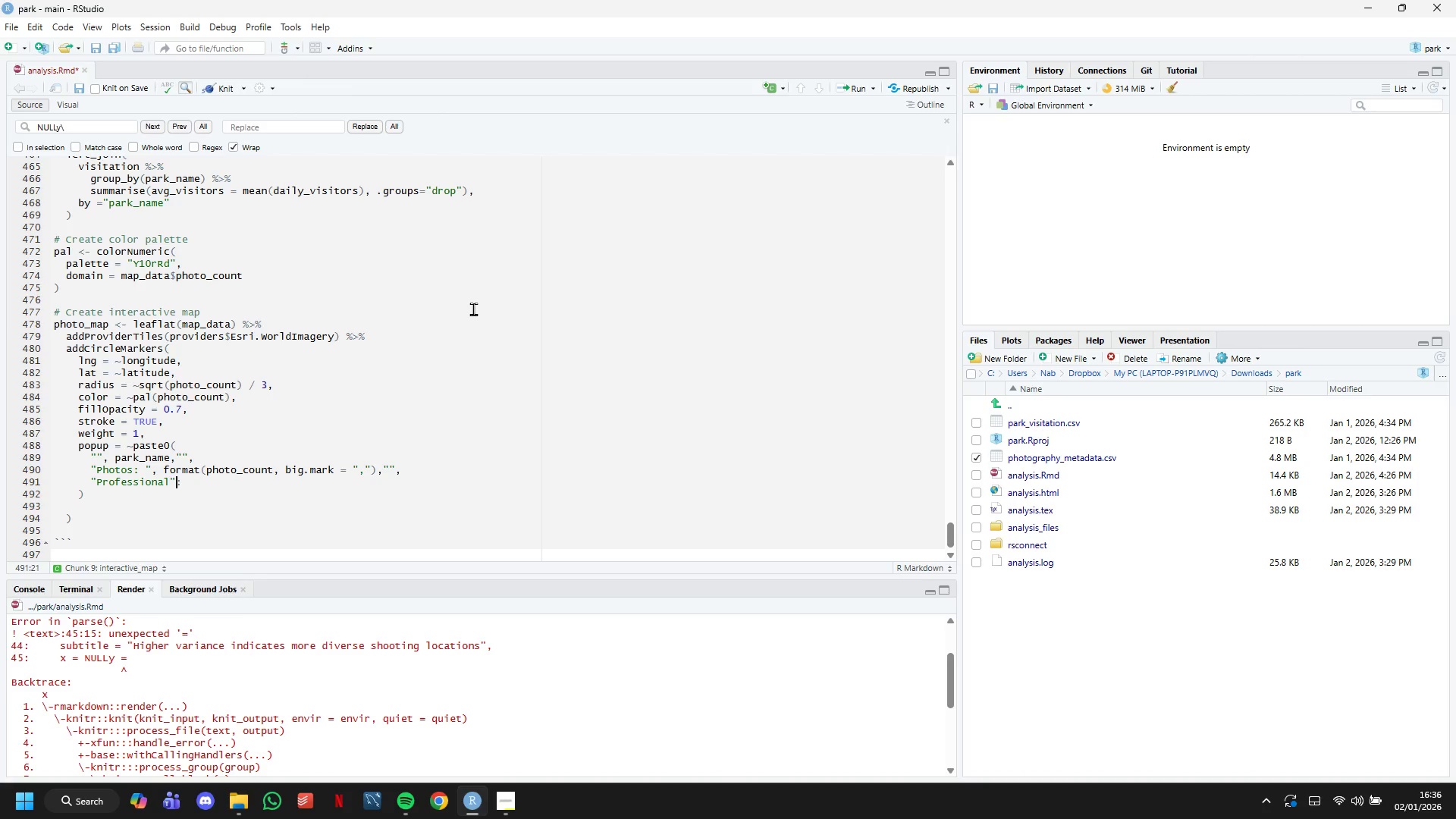 
key(ArrowLeft)
 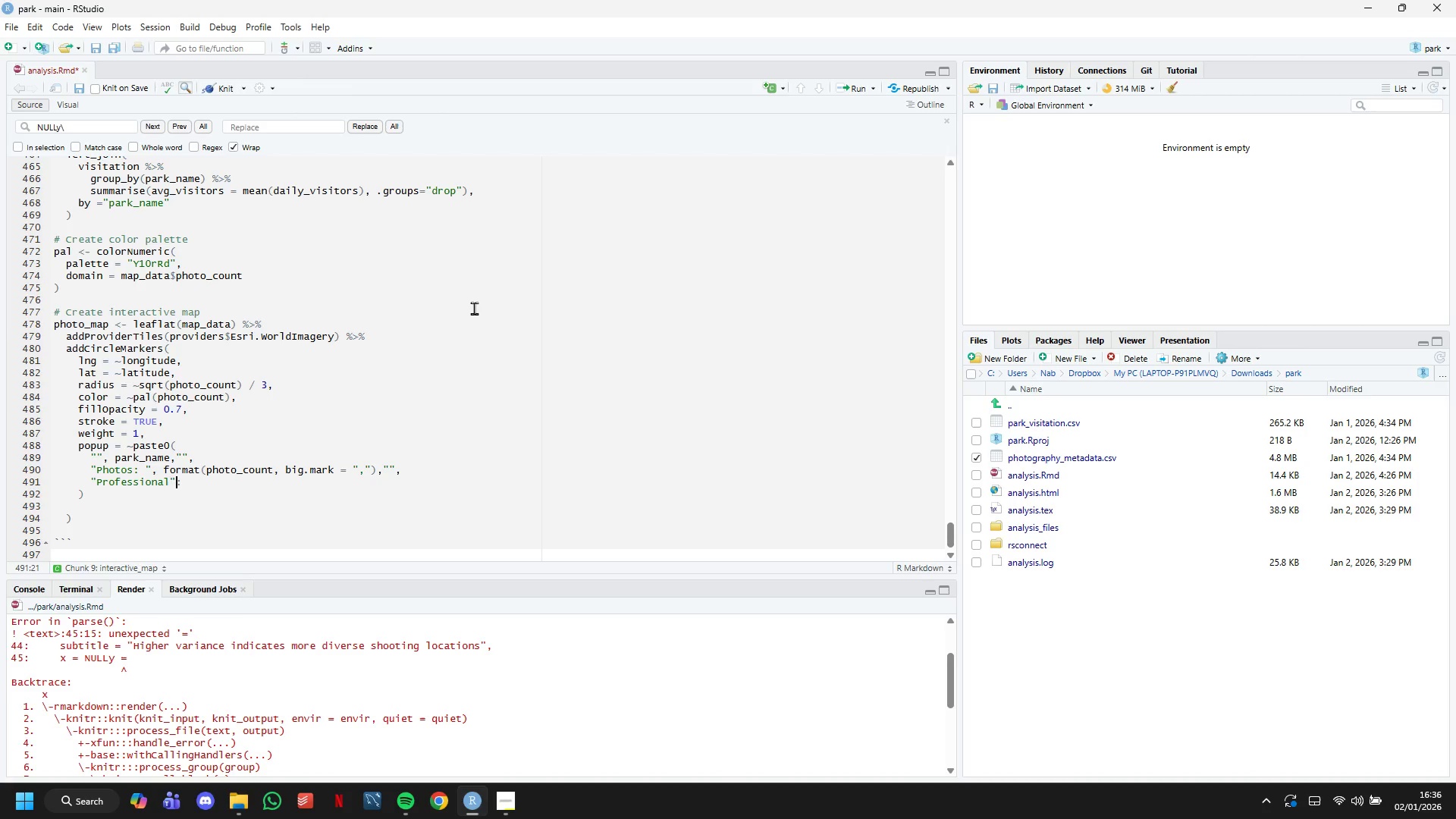 
key(Backspace)
 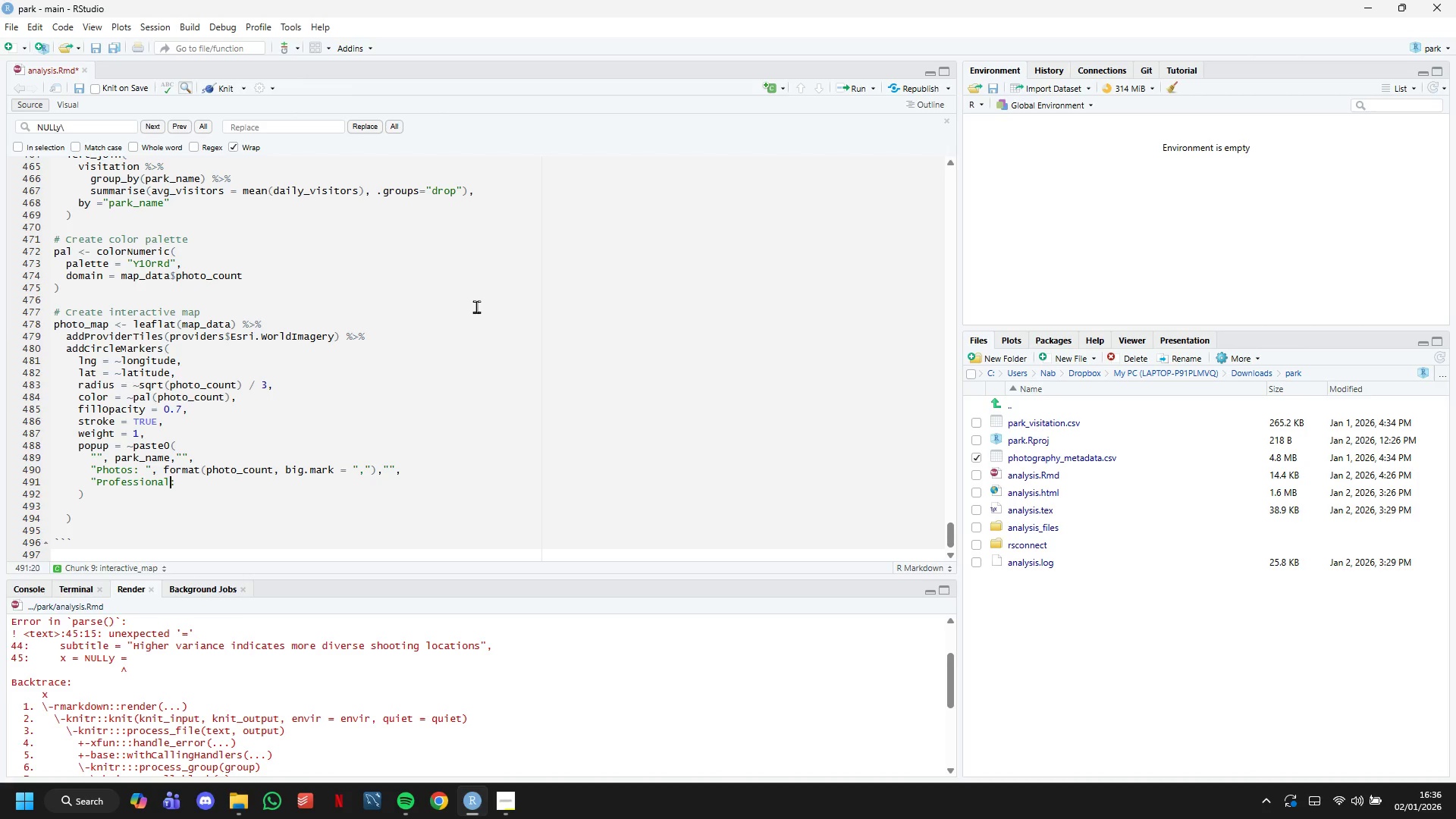 
key(ArrowRight)
 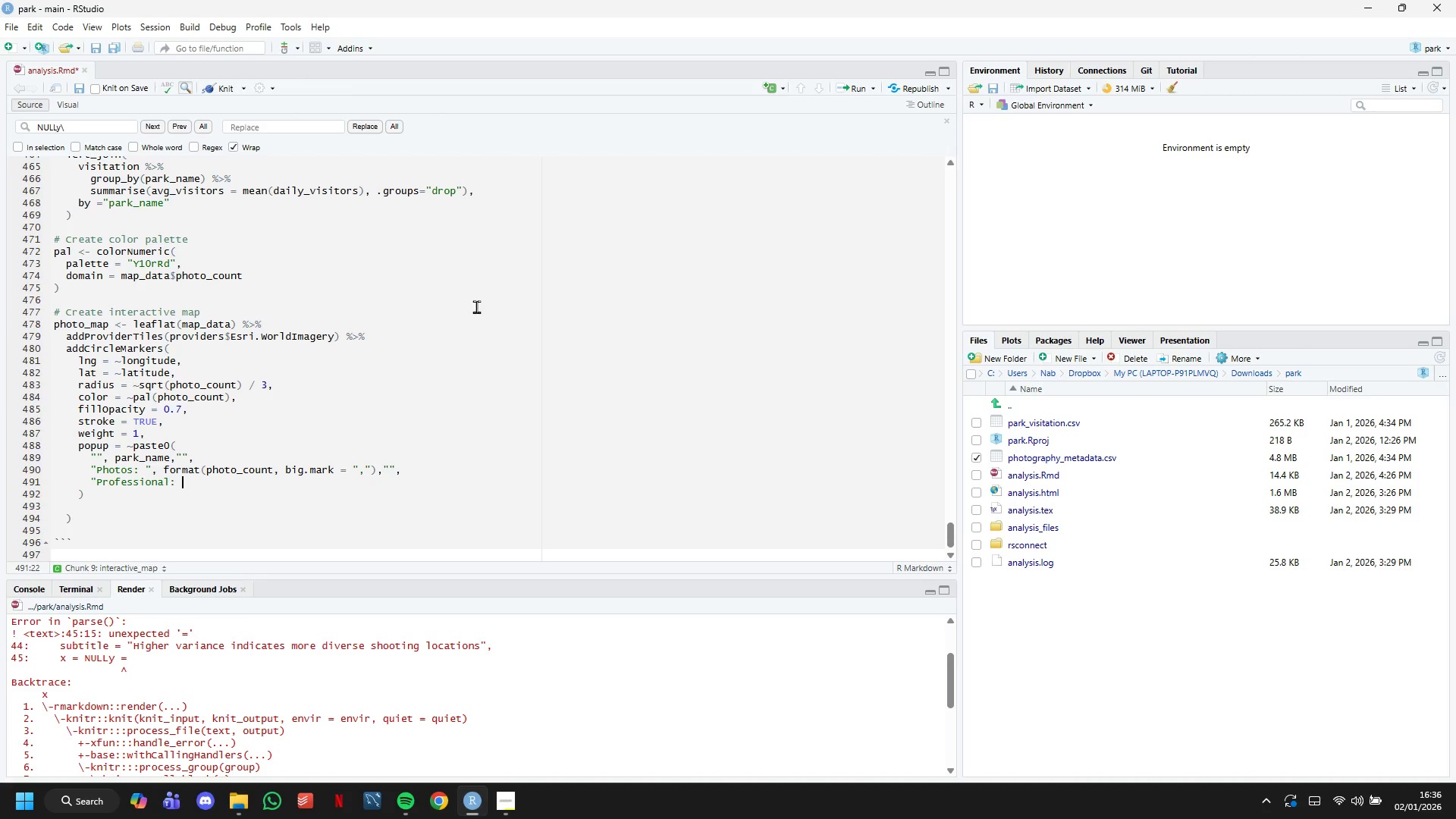 
type( ", professional)
 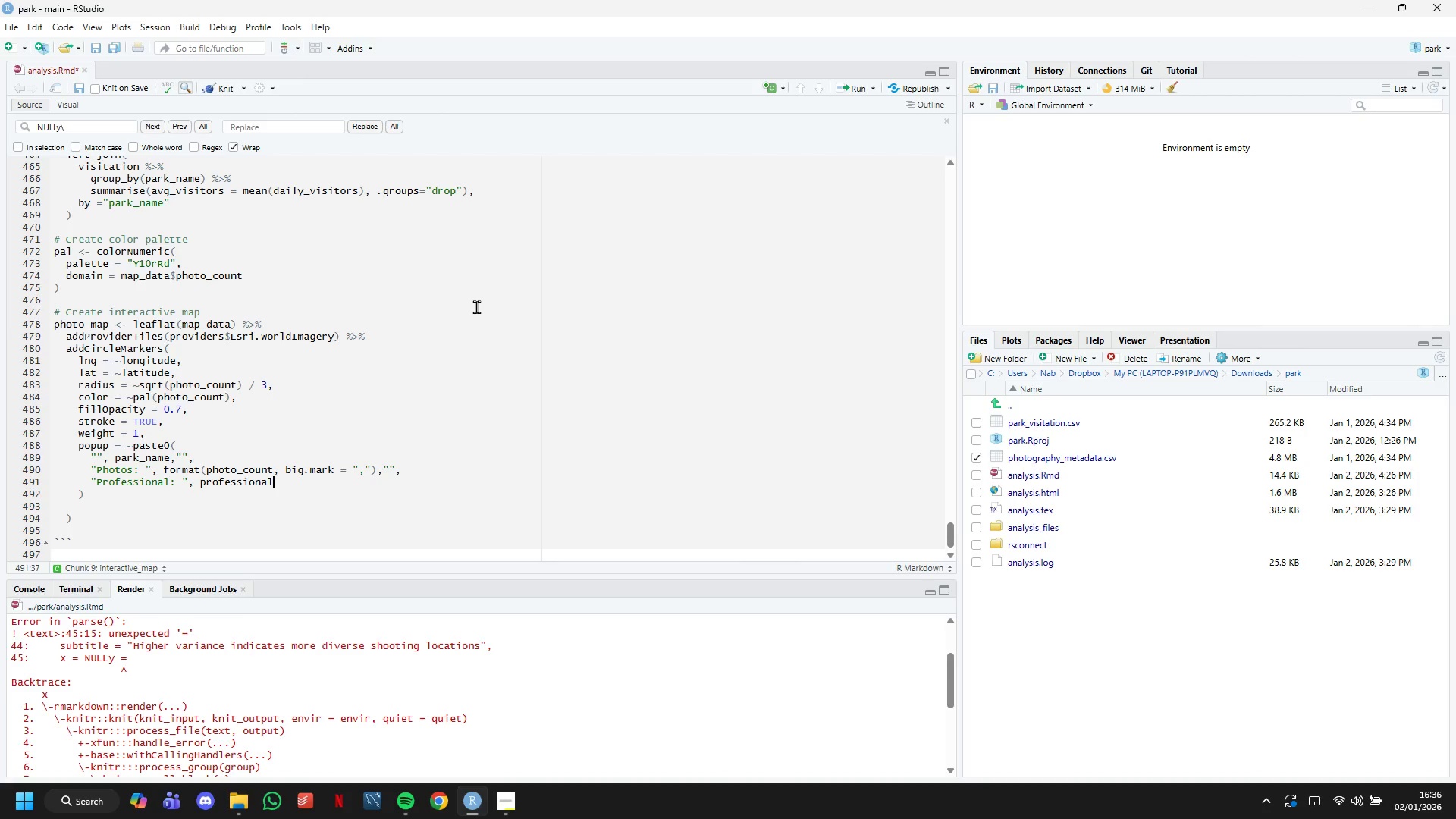 
wait(5.42)
 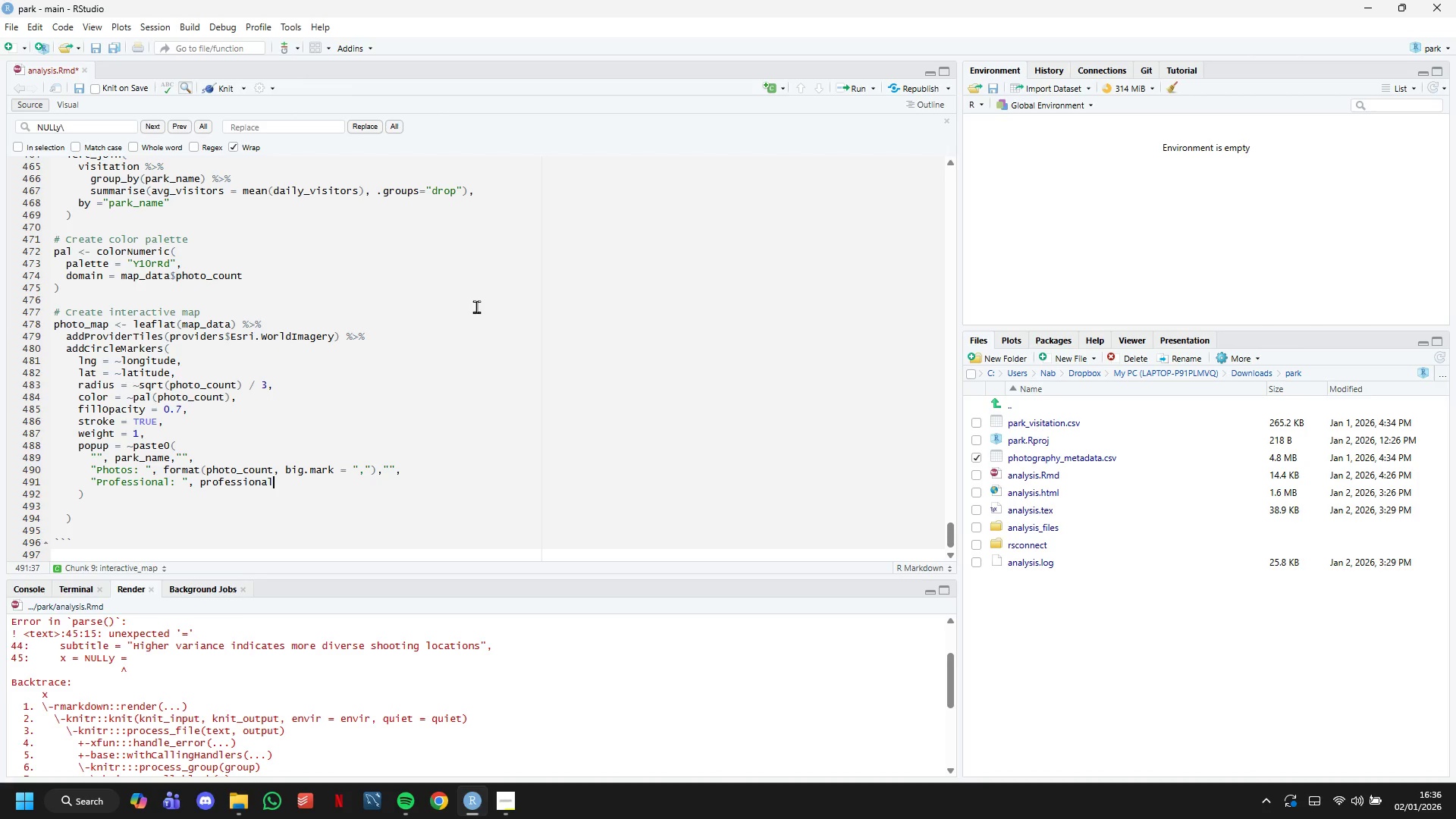 
type(_count,")
 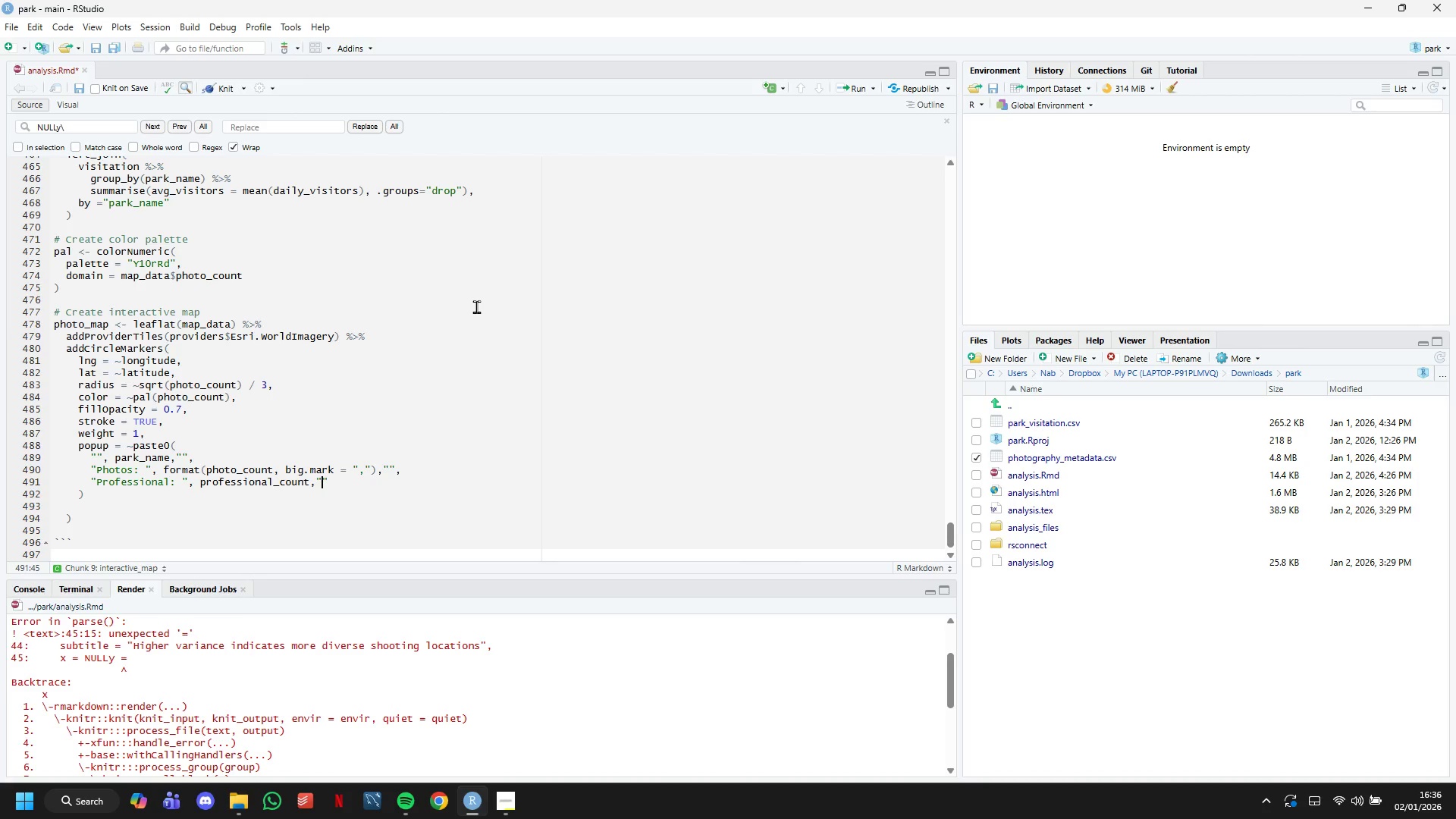 
key(ArrowRight)
 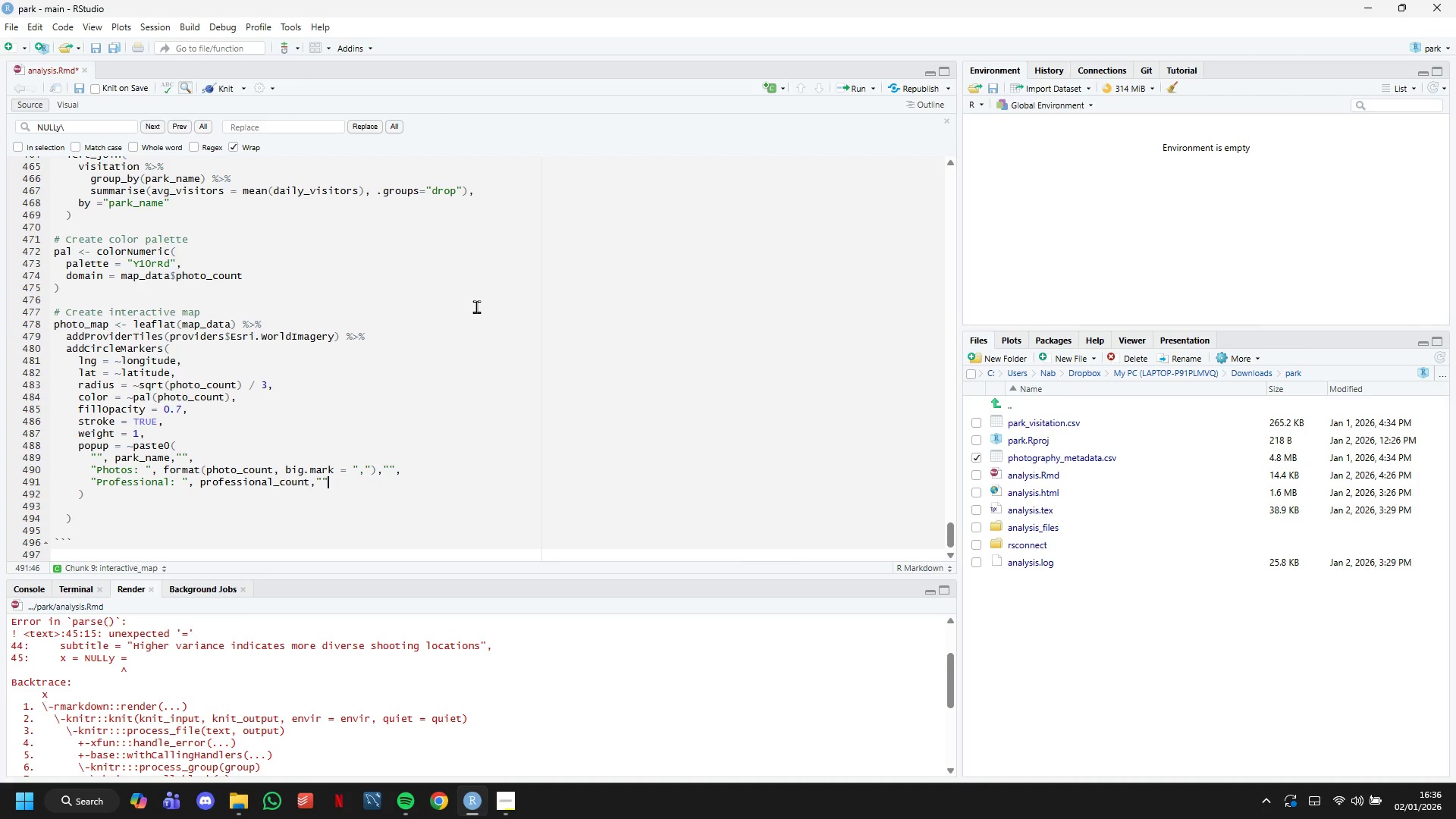 
key(Comma)
 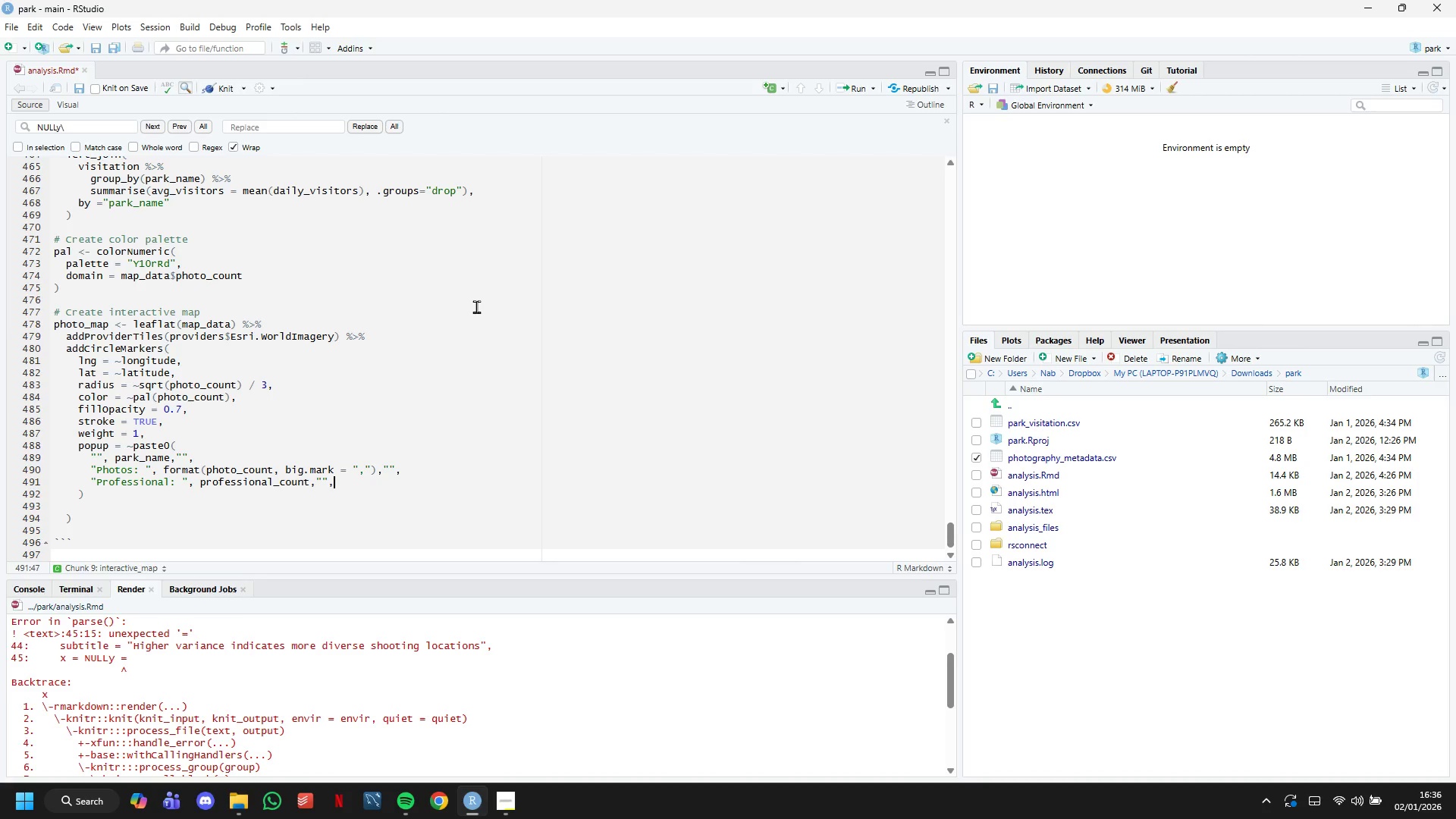 
key(Enter)
 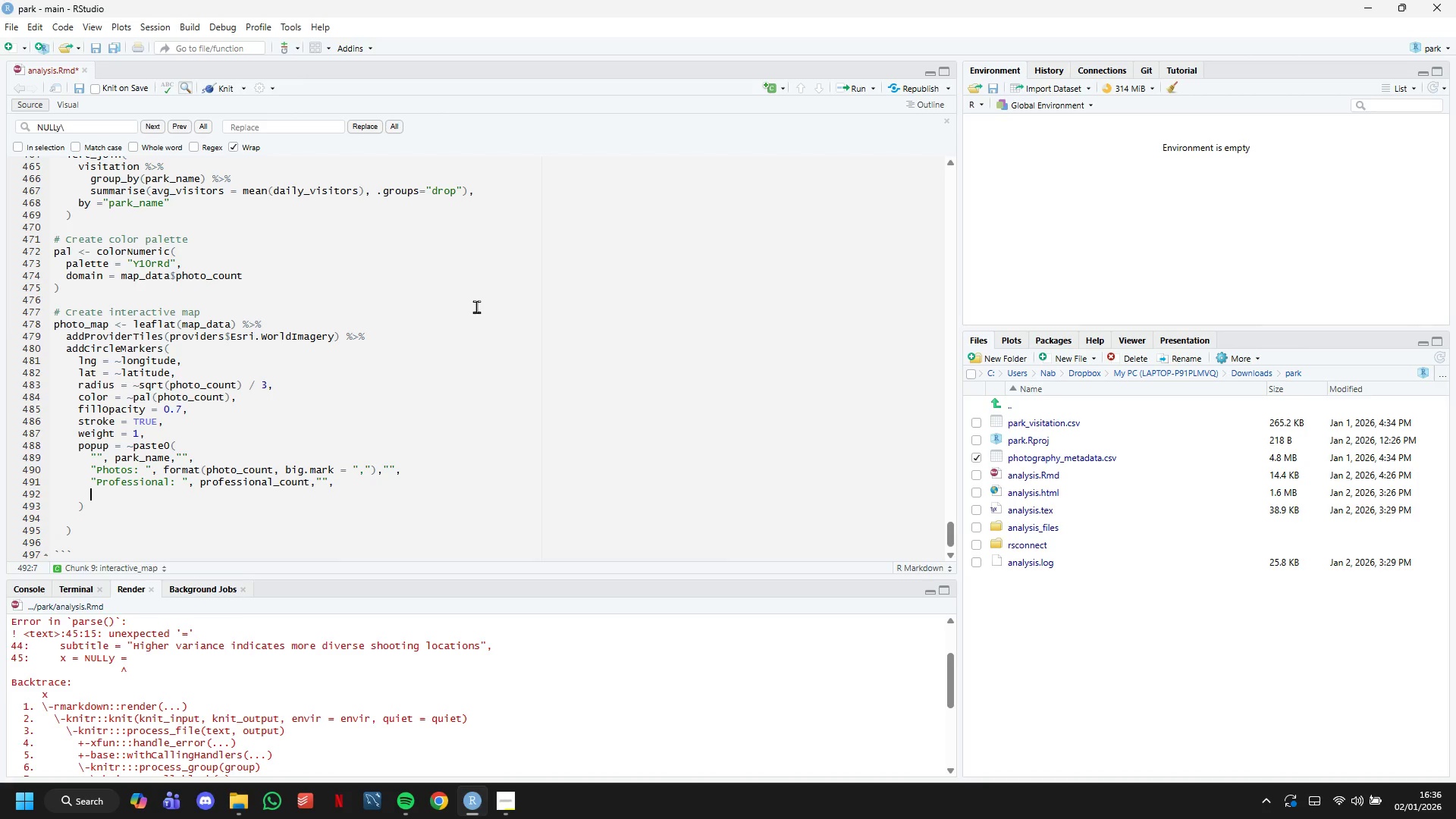 
type("% of Park)
 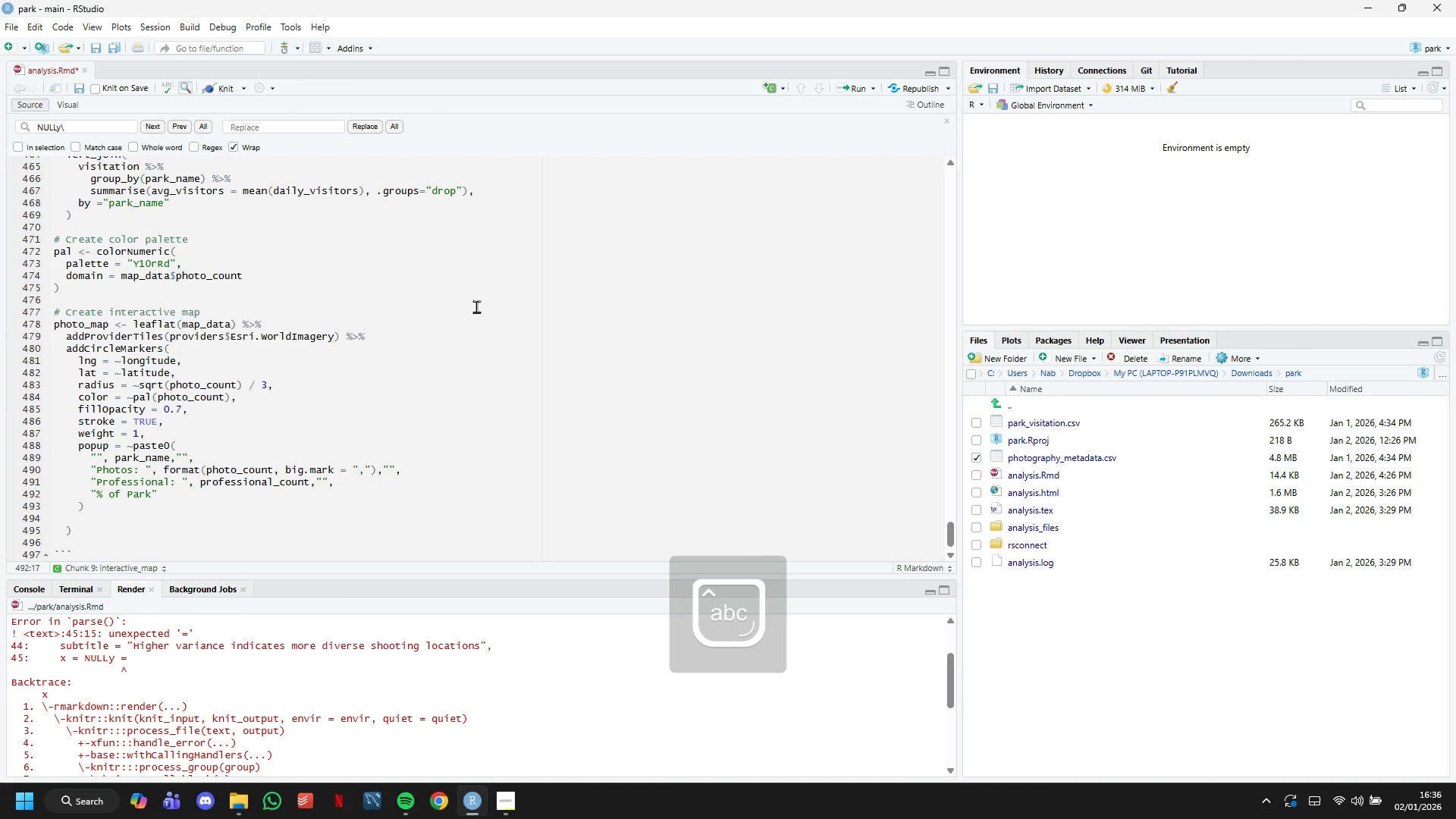 
wait(31.52)
 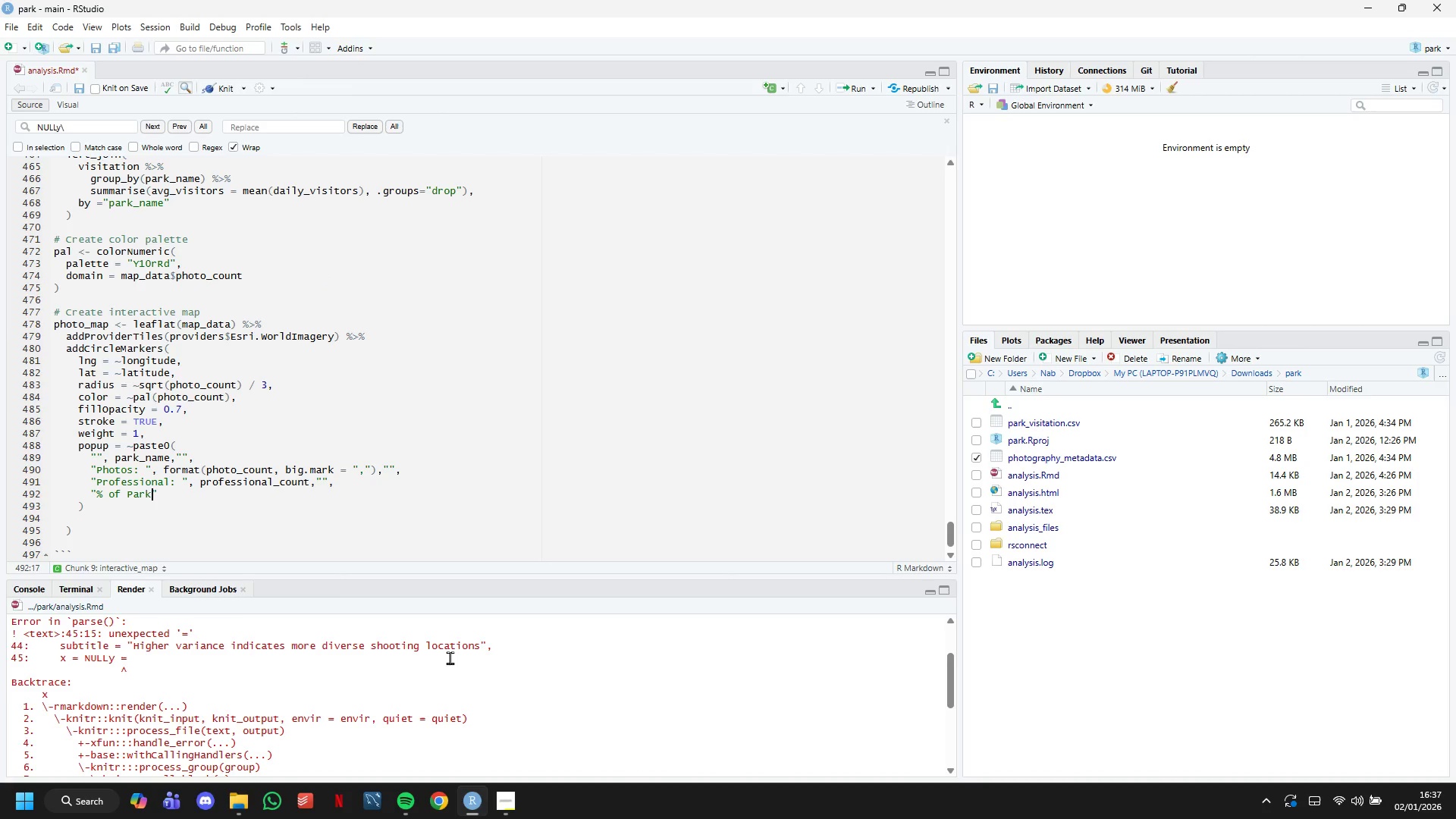 
double_click([391, 547])
 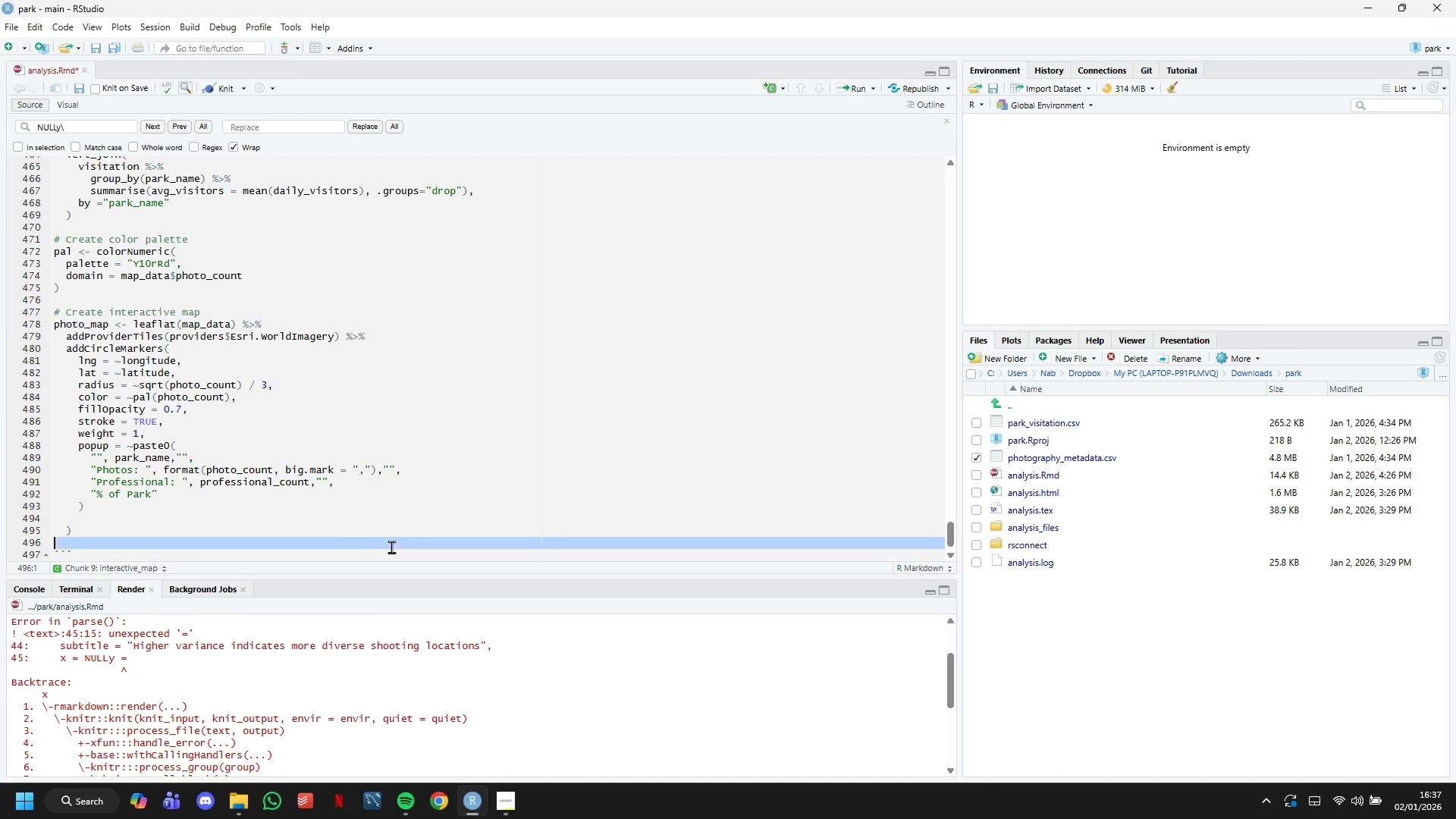 
triple_click([391, 547])
 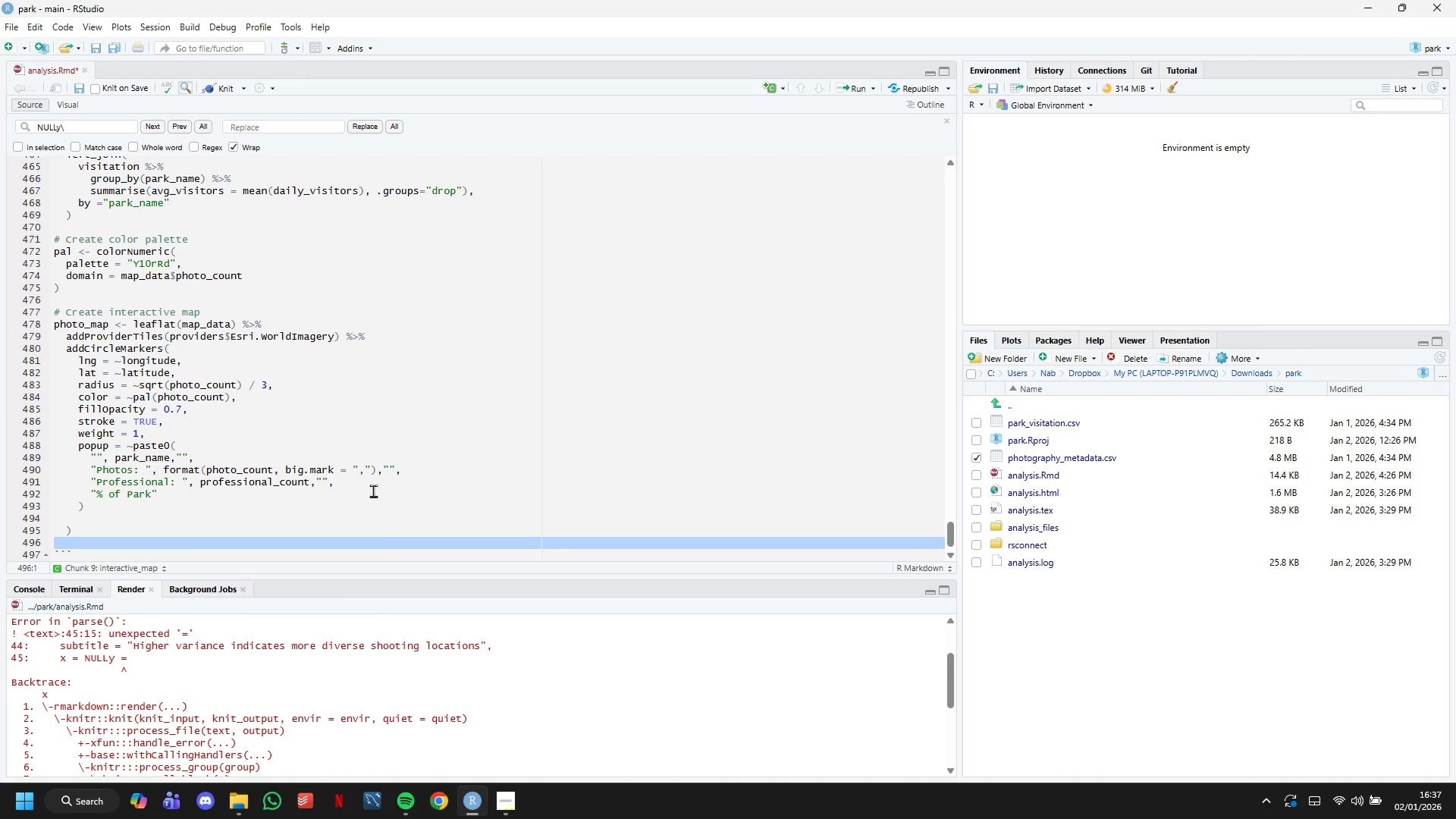 
left_click([373, 491])
 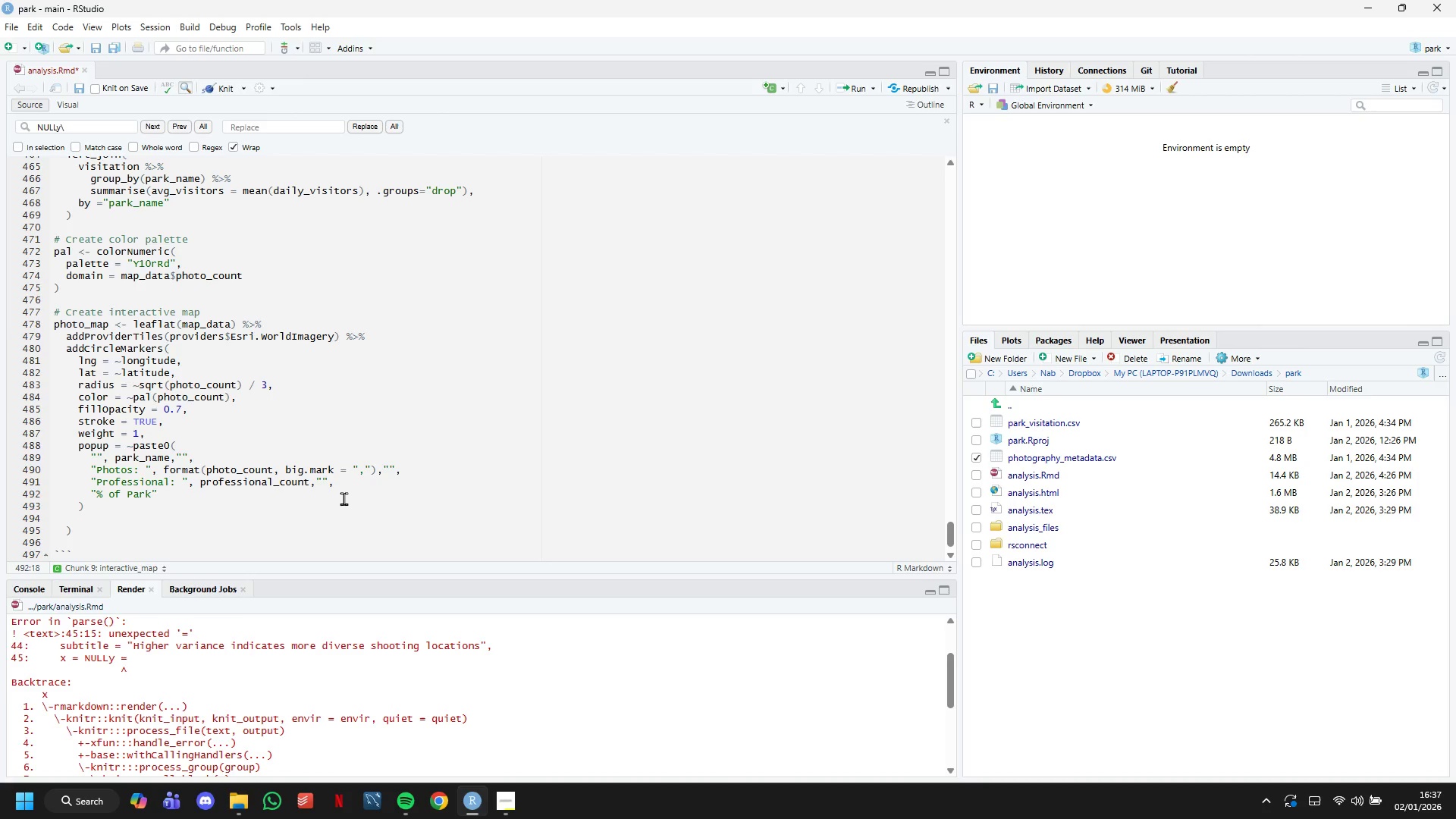 
wait(15.55)
 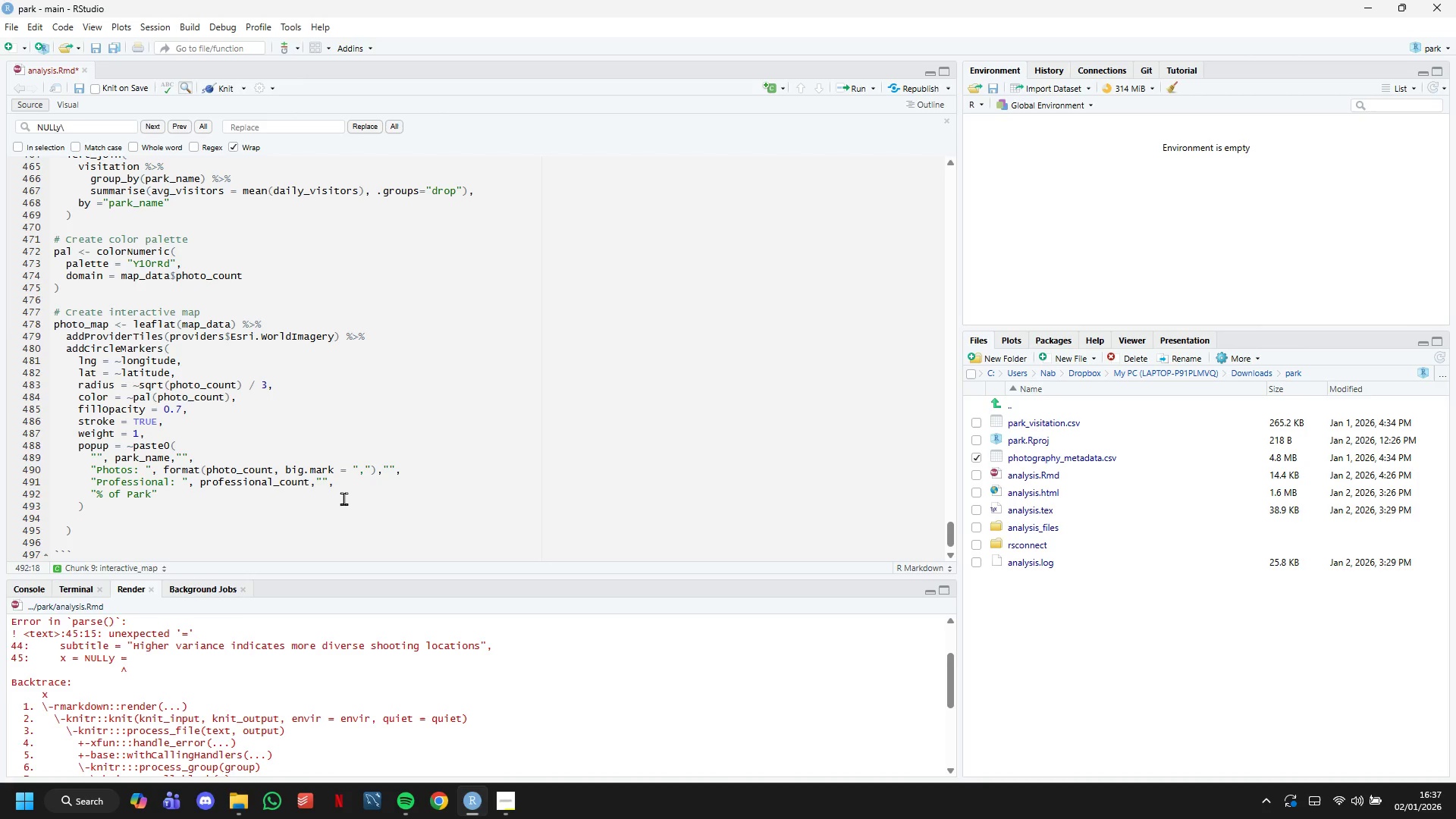 
type( : round(pct_p)
key(Backspace)
type(of_park_photos,1)
 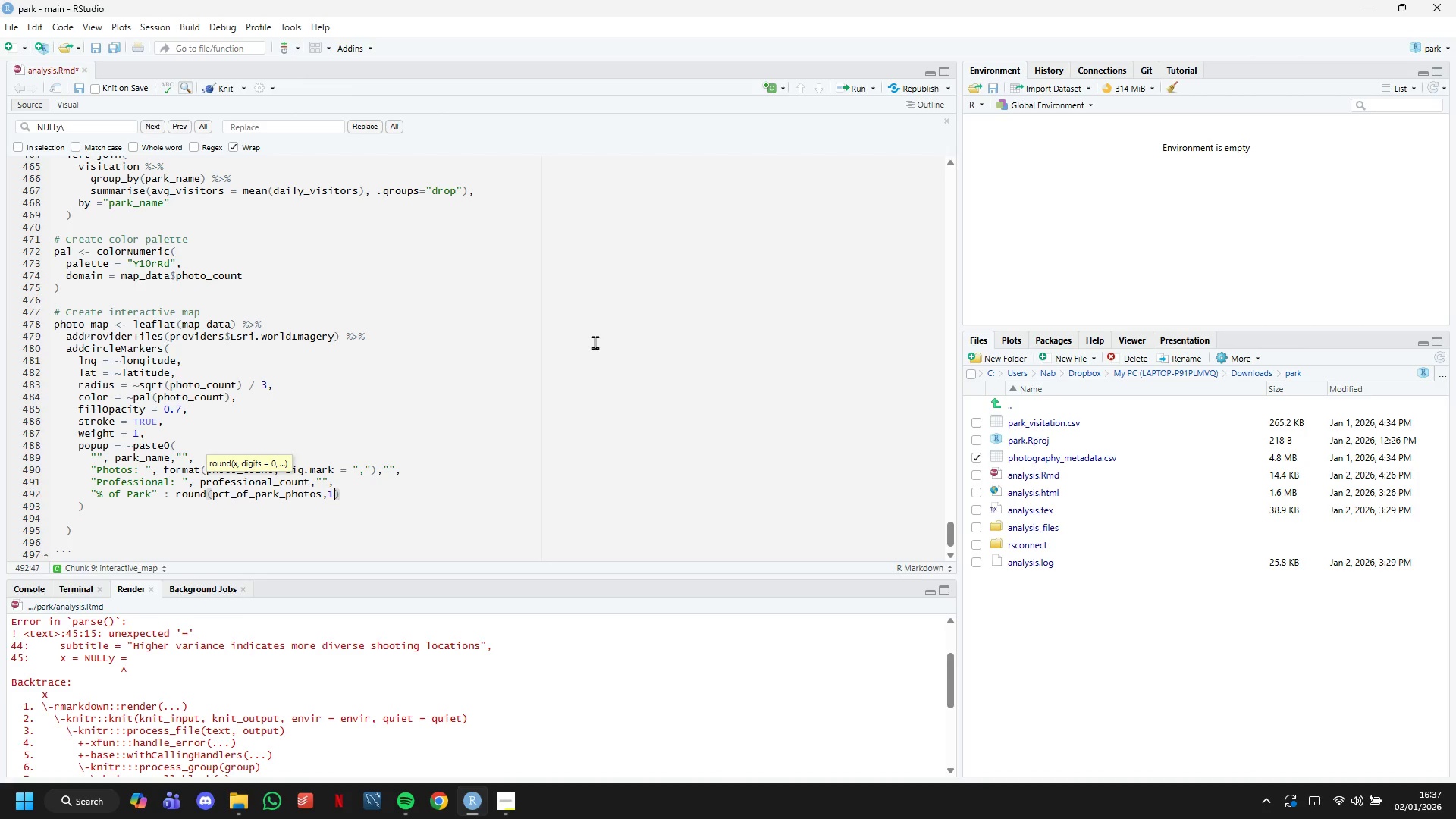 
key(ArrowRight)
 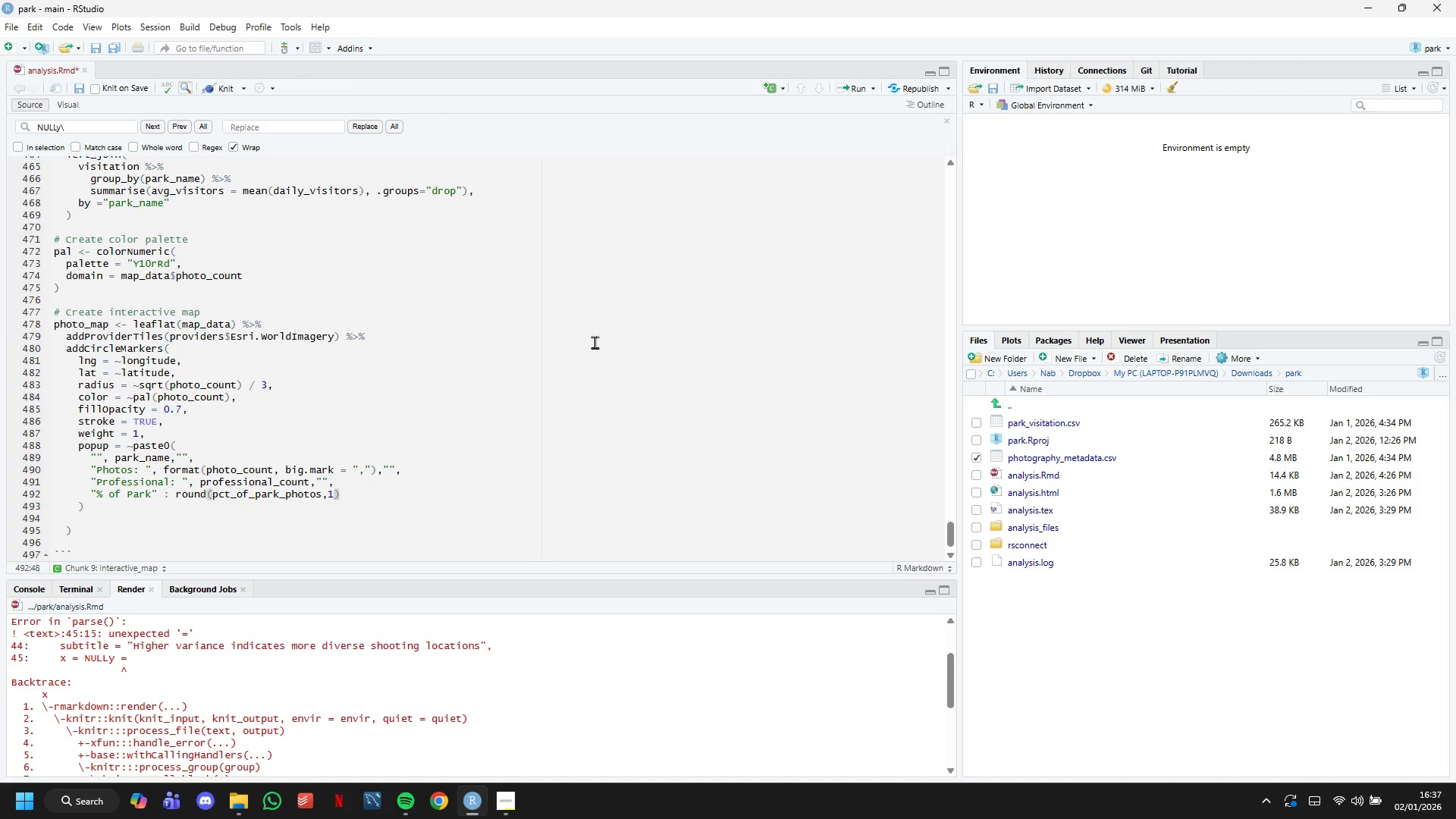 
key(Comma)
 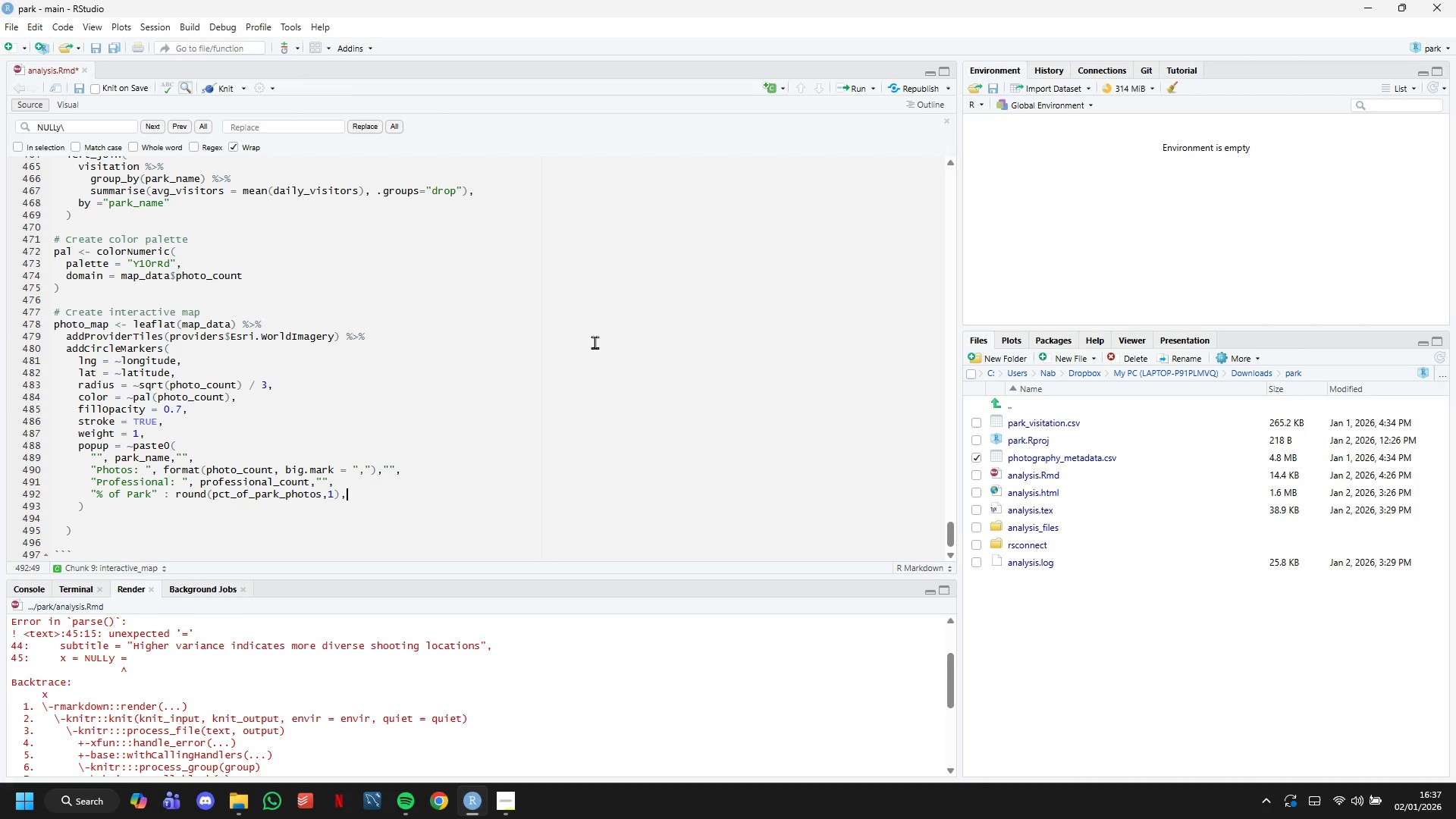 
key(Shift+Quote)
 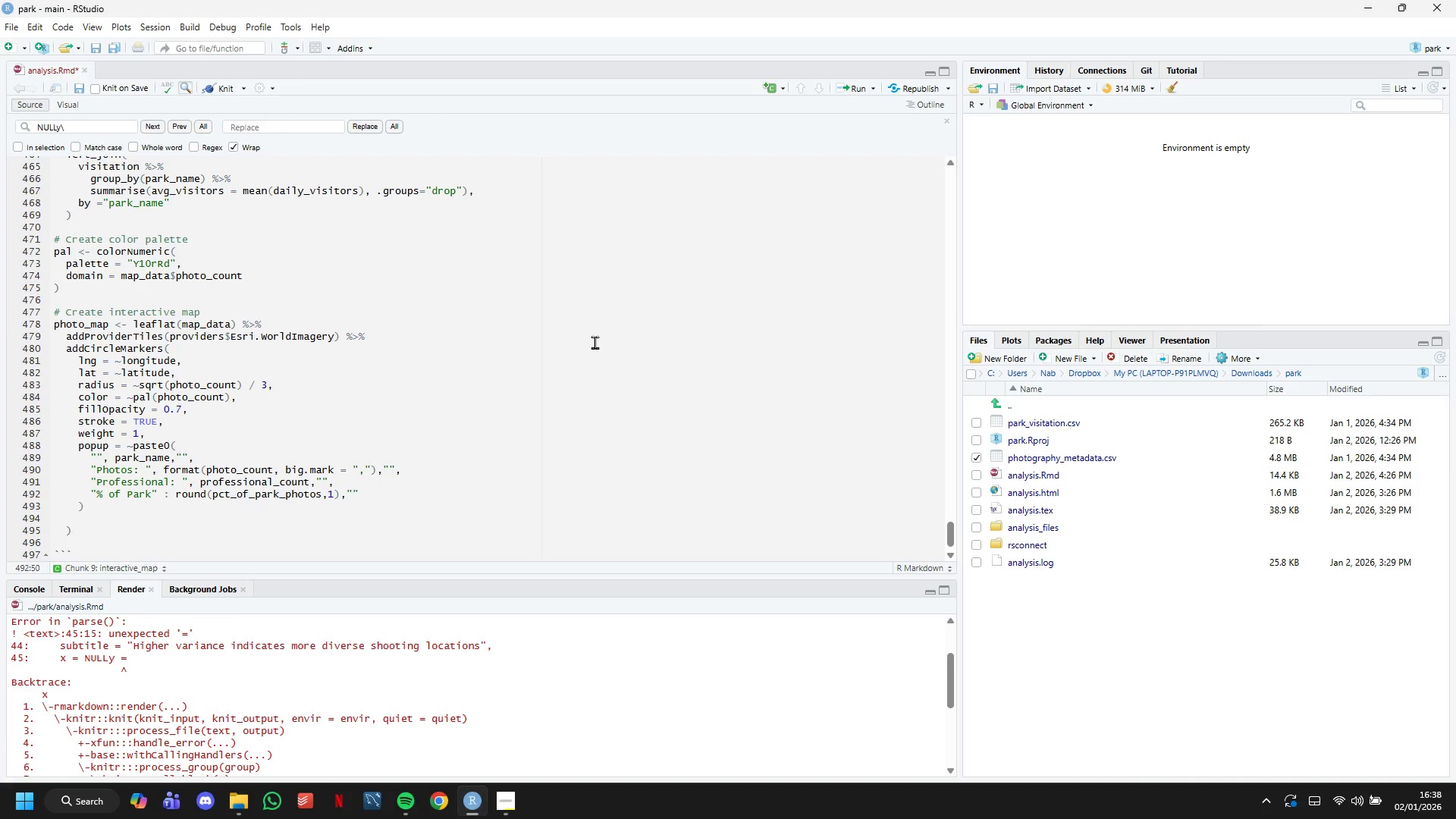 
key(Shift+5)
 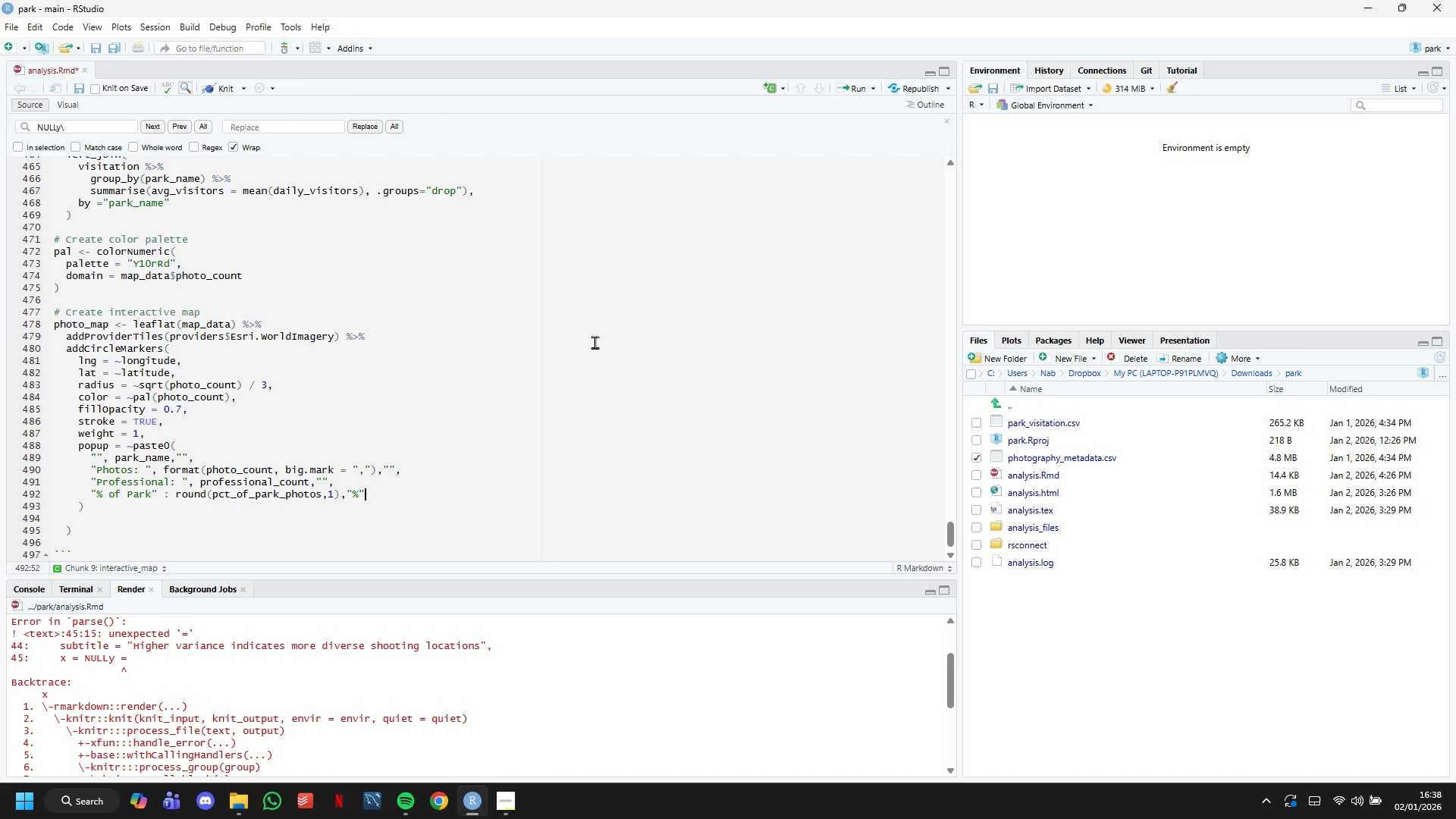 
key(ArrowRight)
 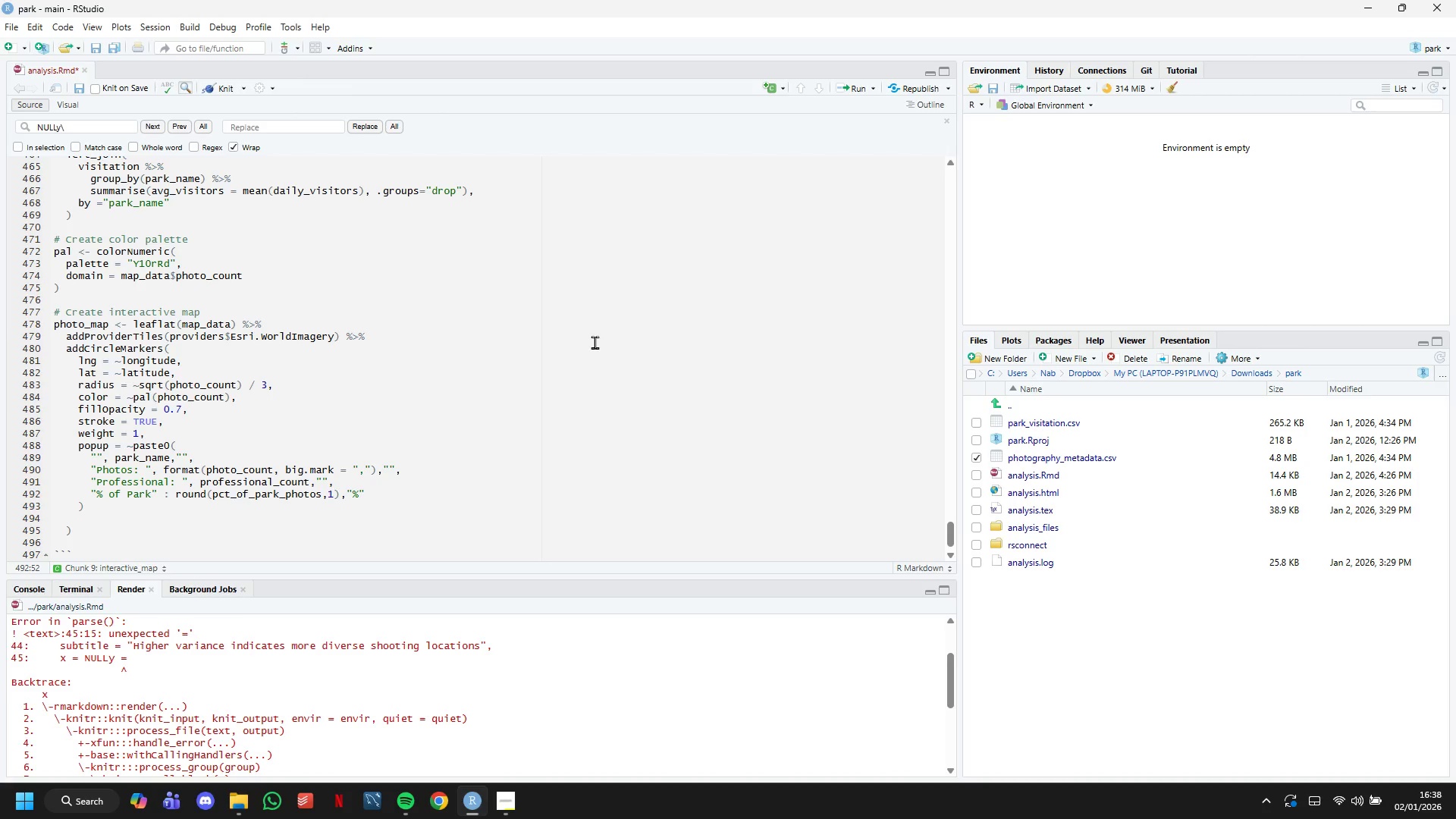 
key(Comma)
 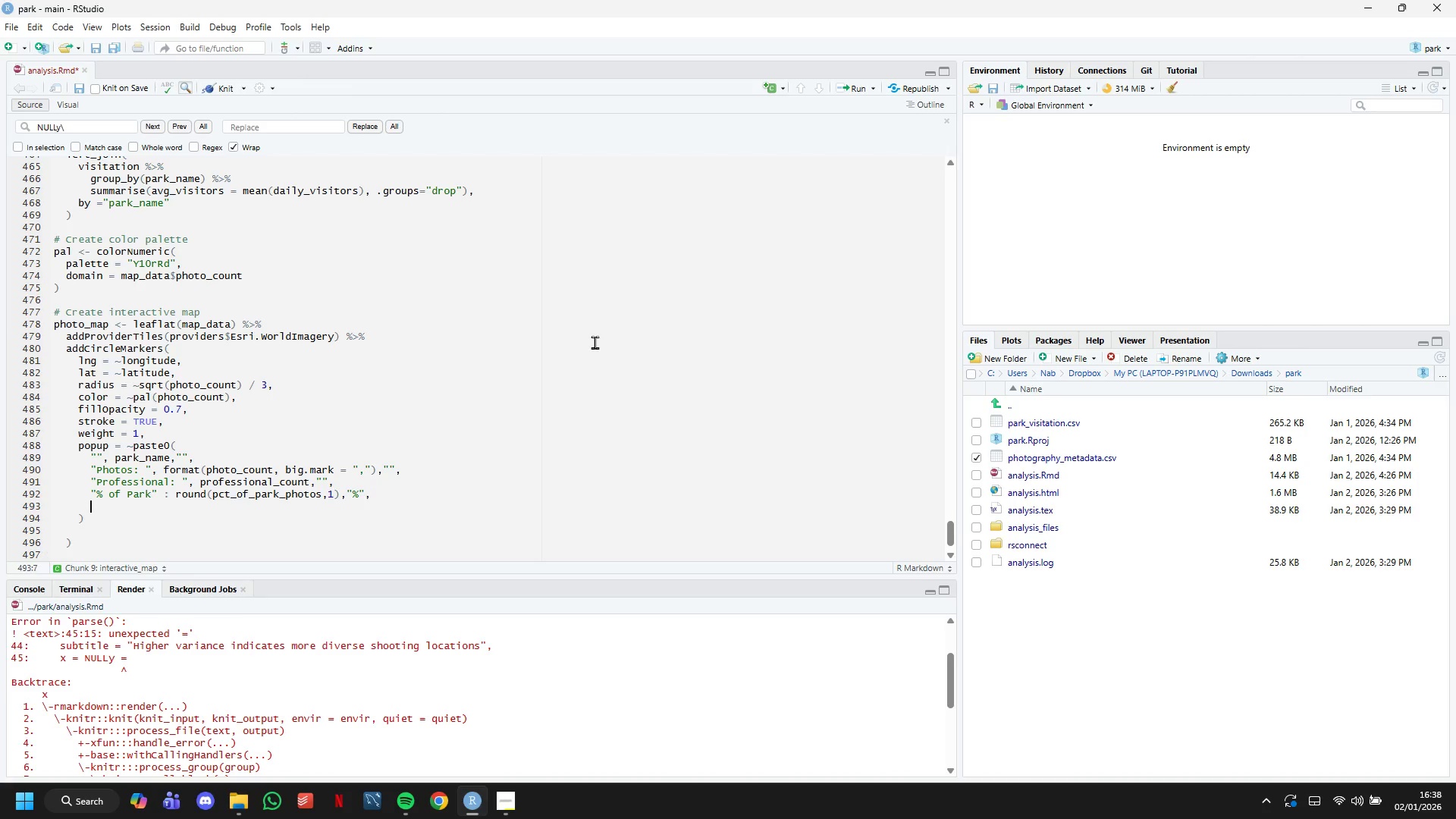 
key(Enter)
 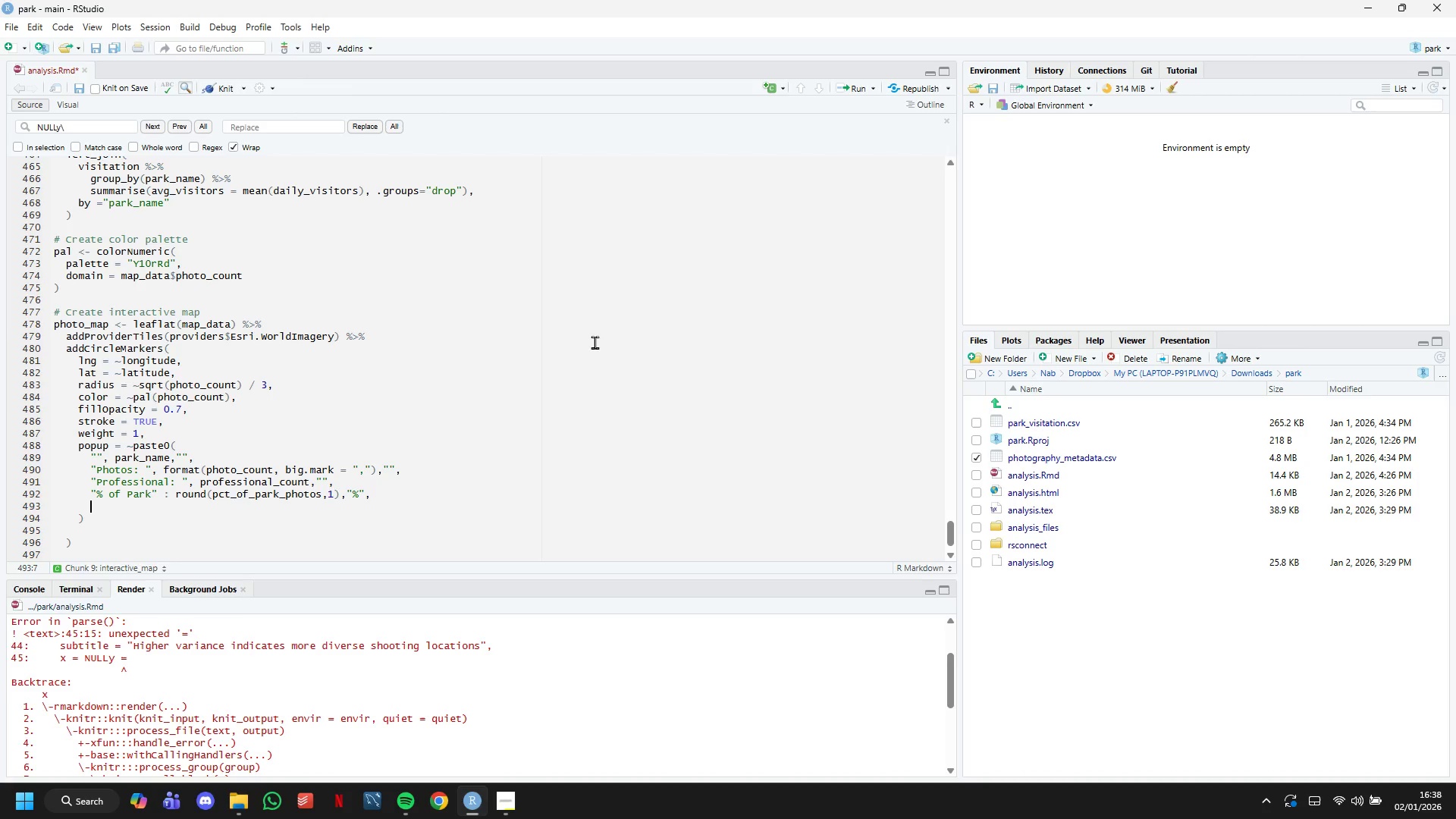 
type("Hostpot #)
 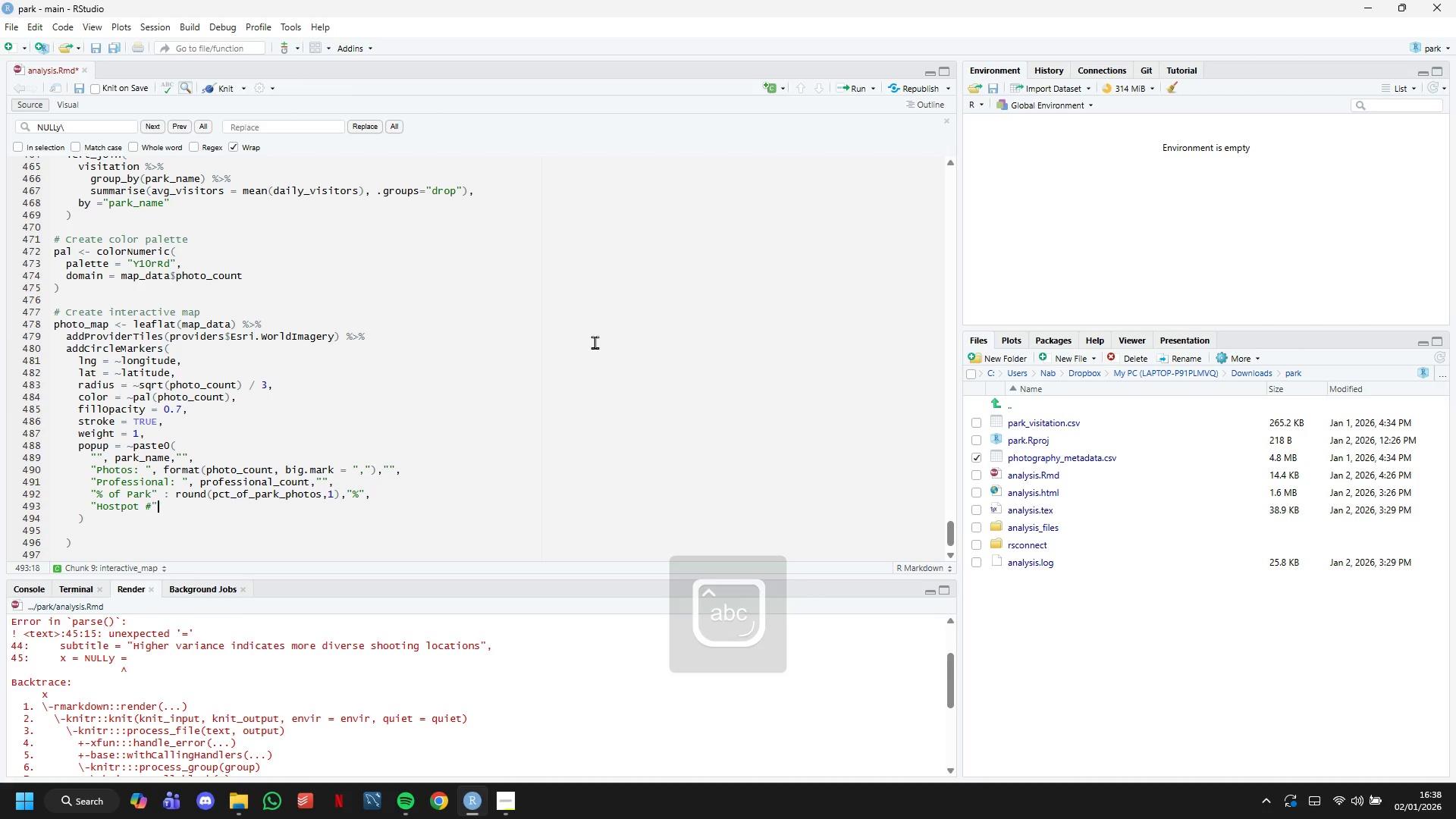 
 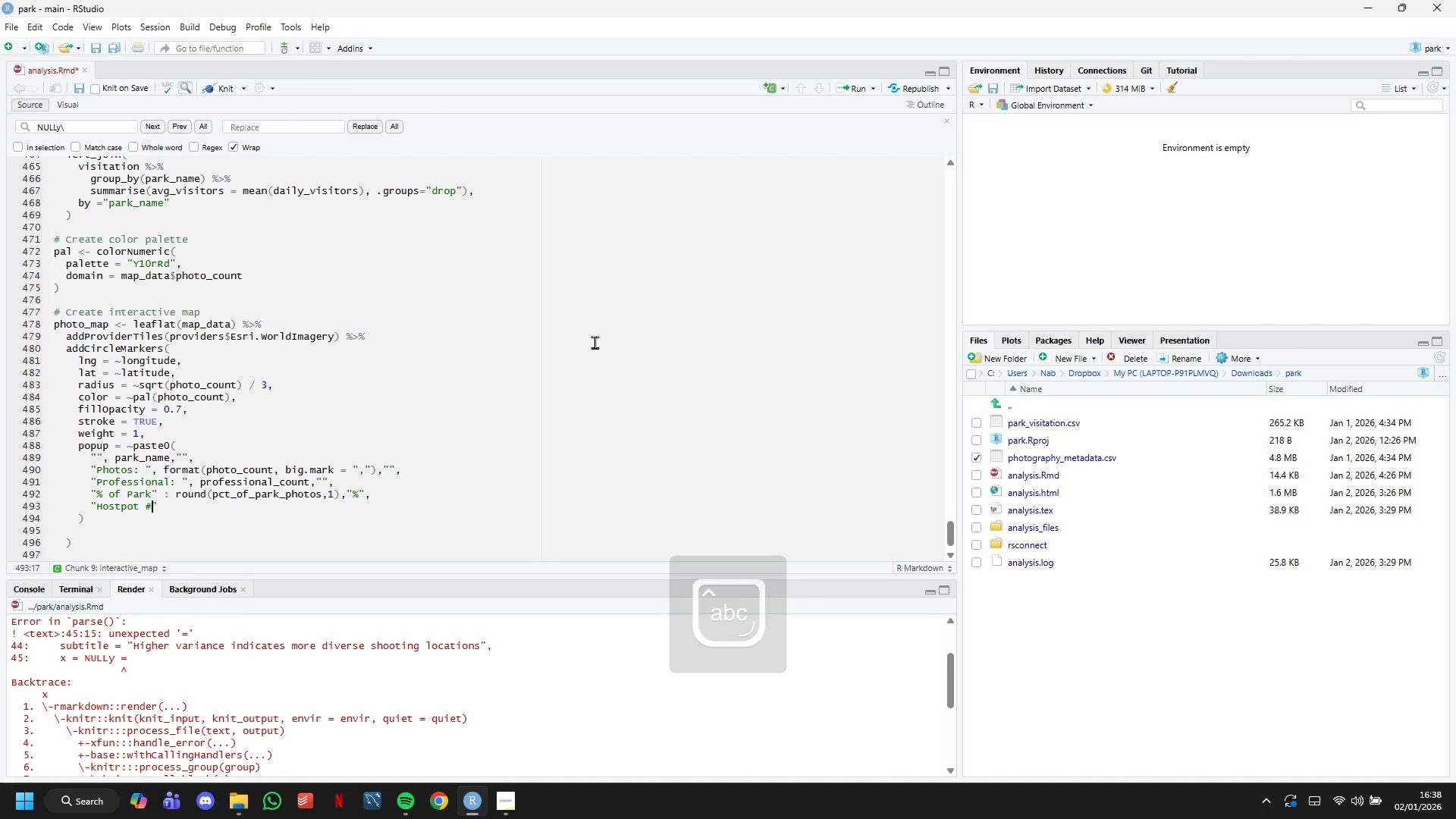 
key(ArrowRight)
 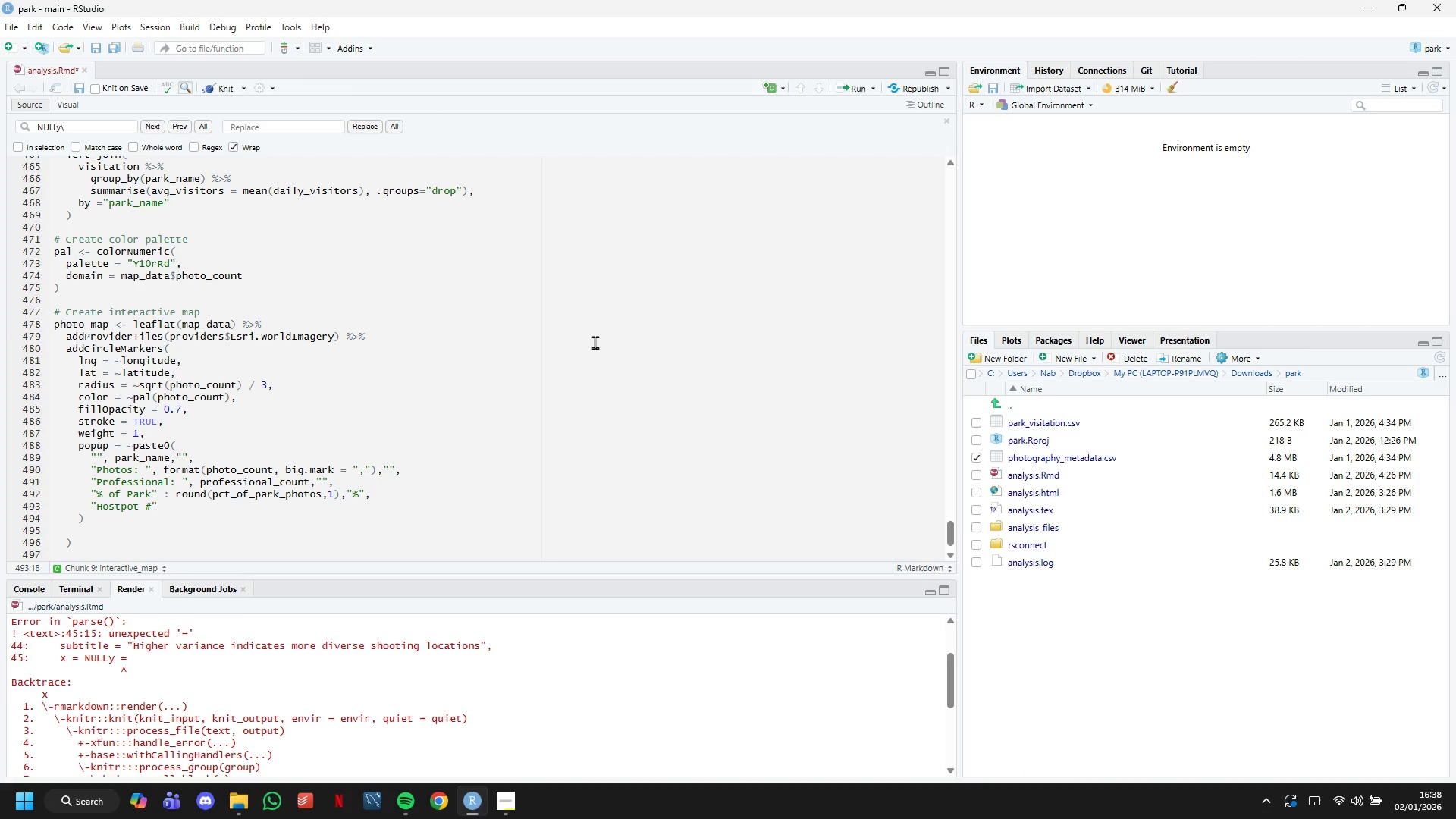 
type(: hotspot_id)
 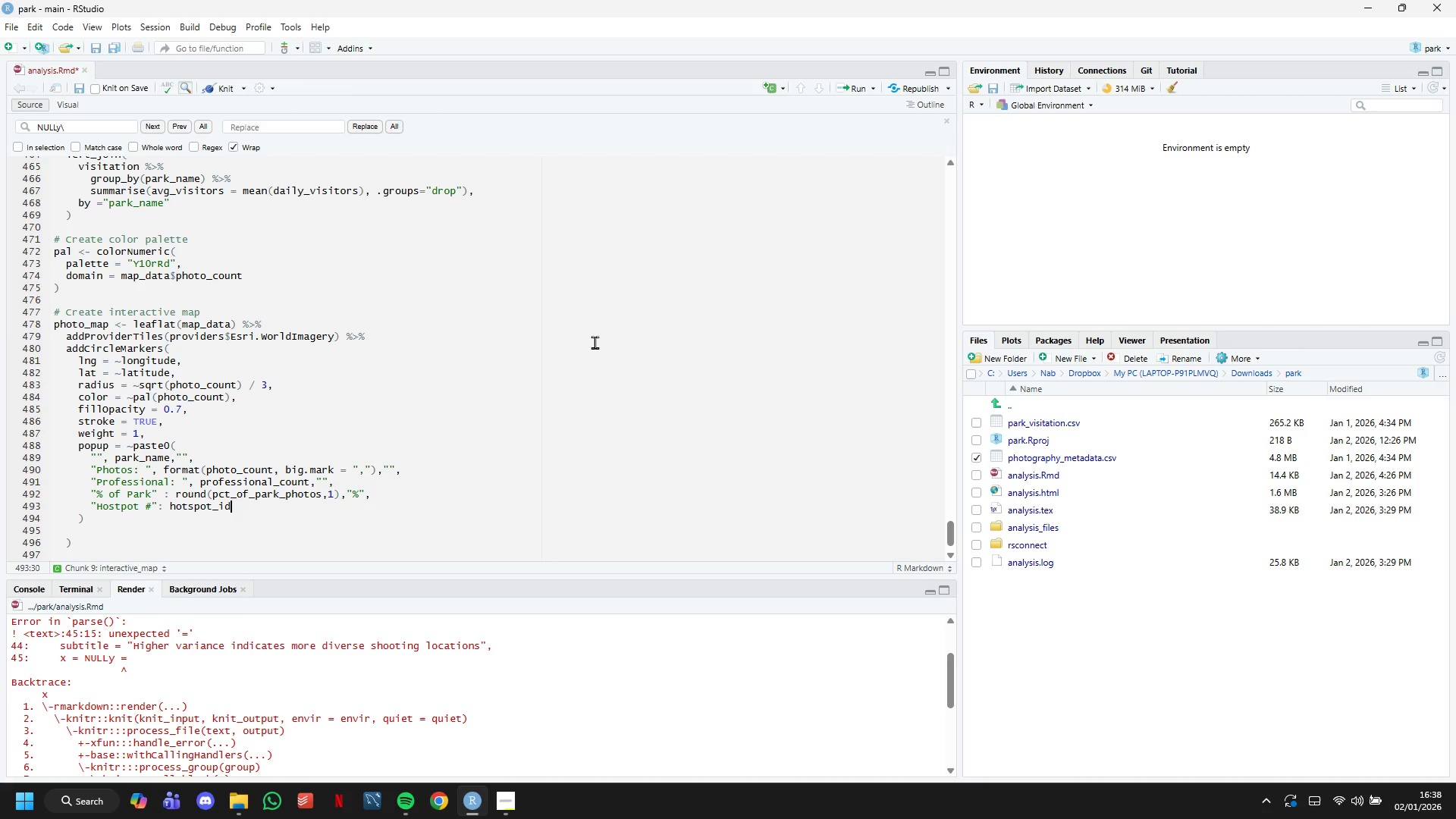 
key(ArrowDown)
 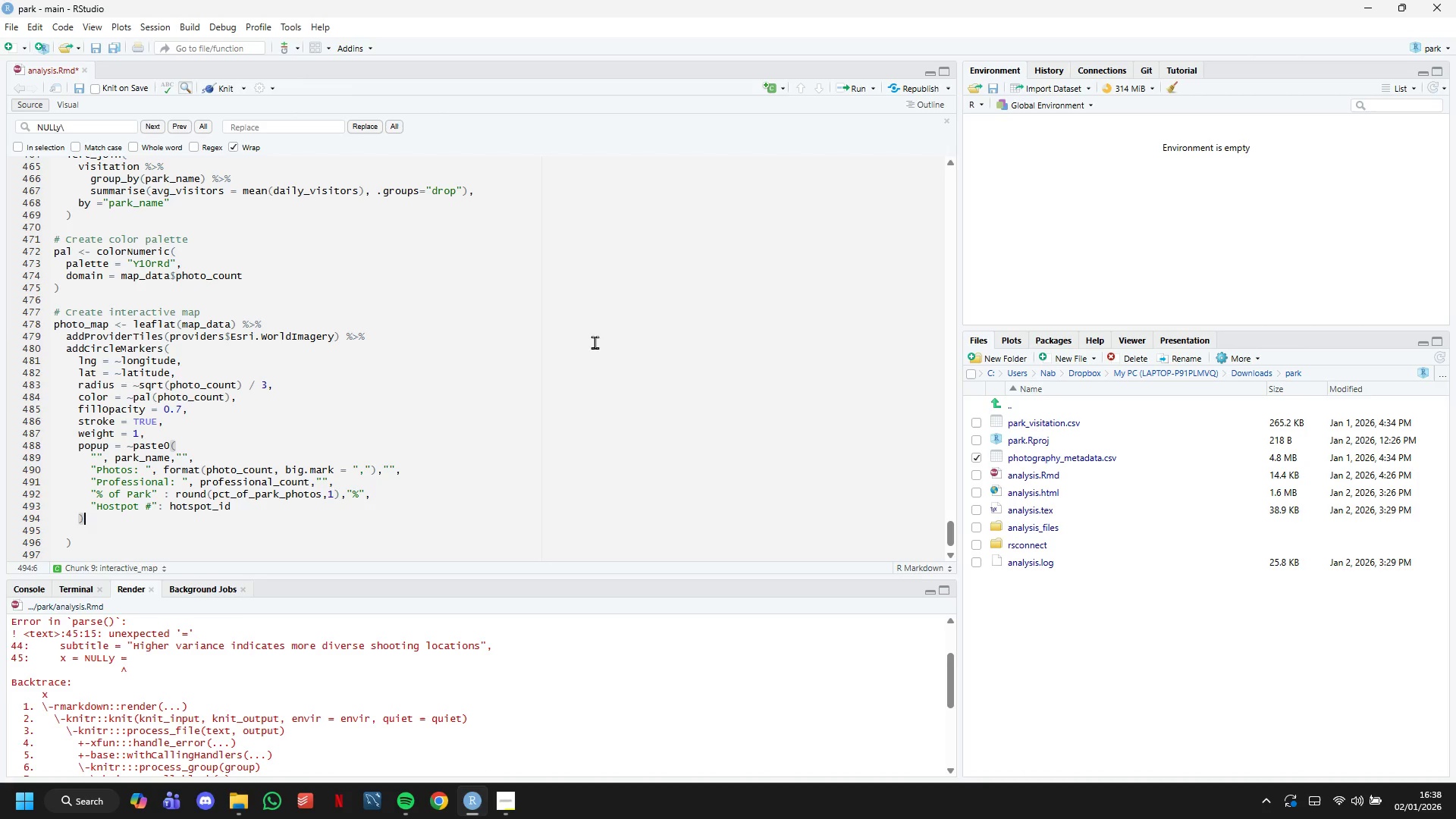 
key(ArrowDown)
 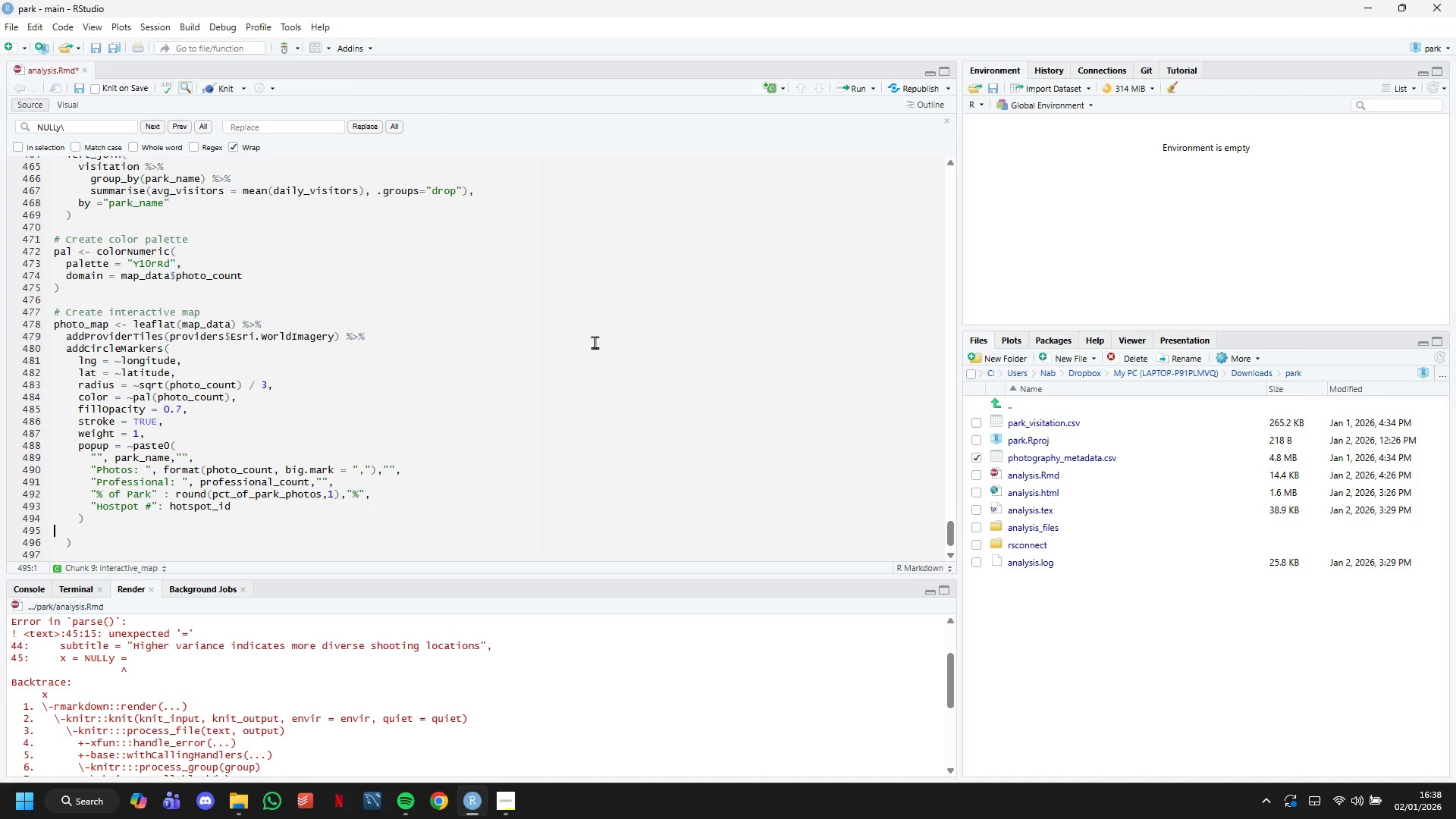 
key(Backspace)
 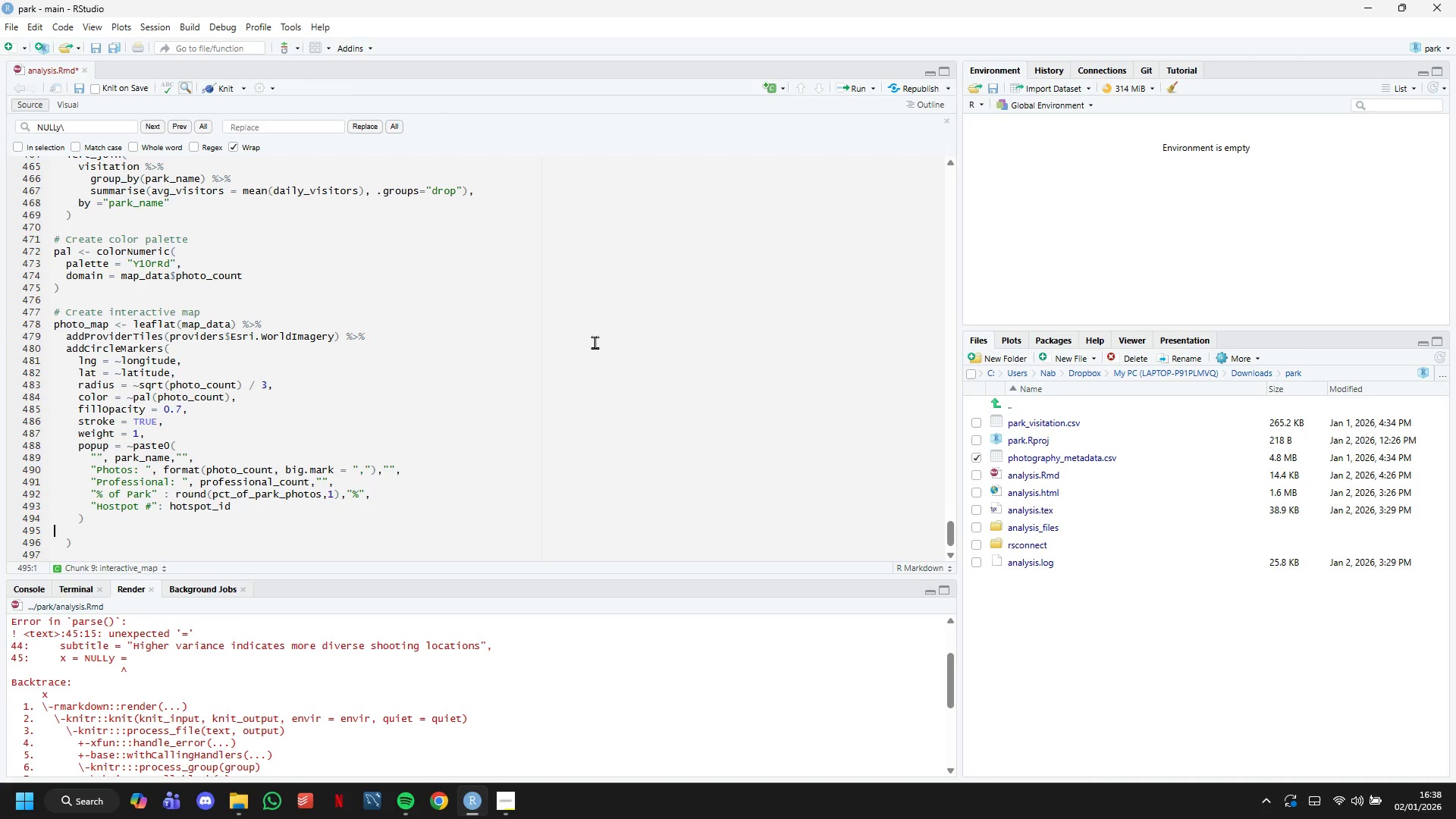 
key(Backspace)
 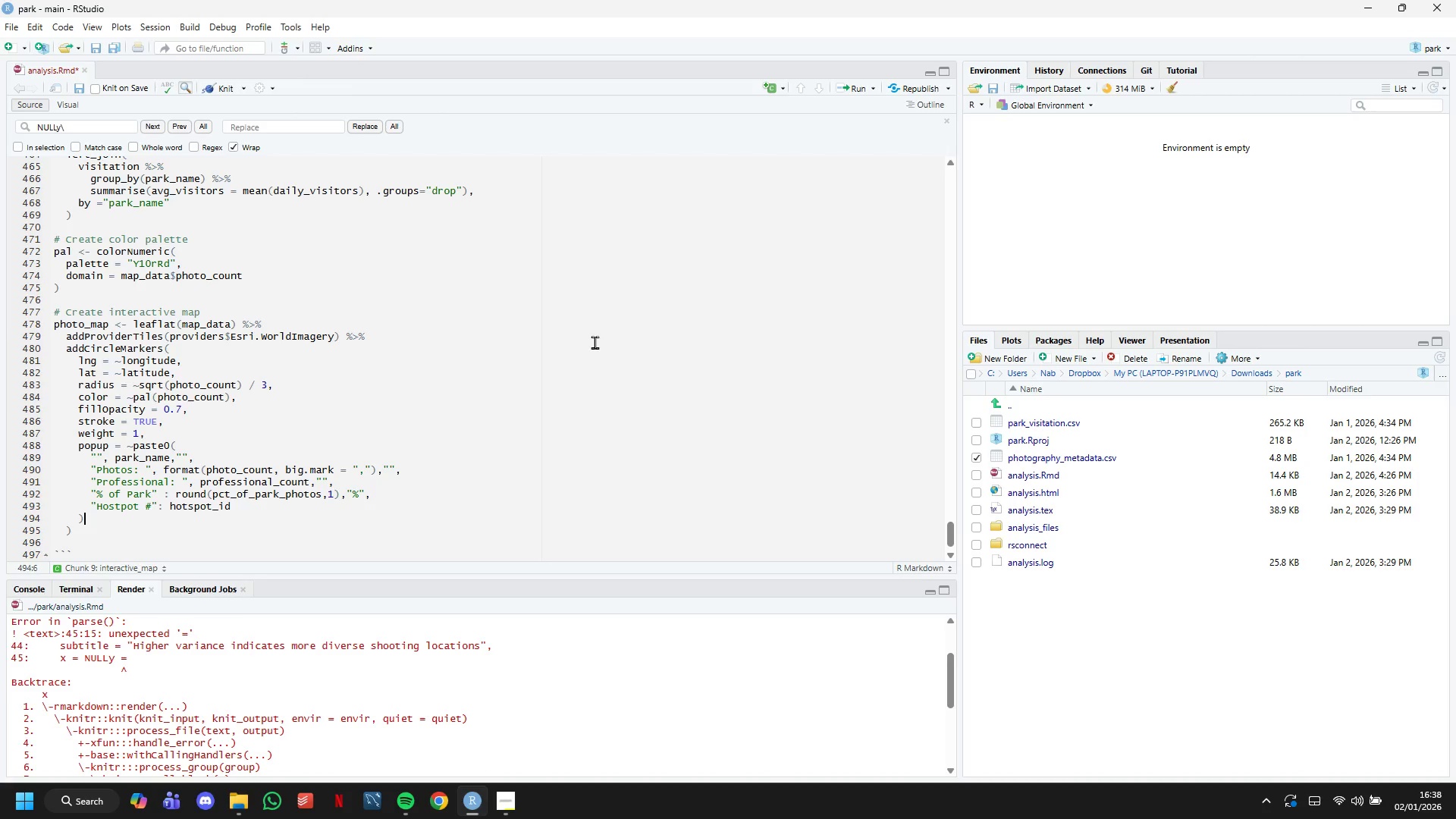 
key(ArrowDown)
 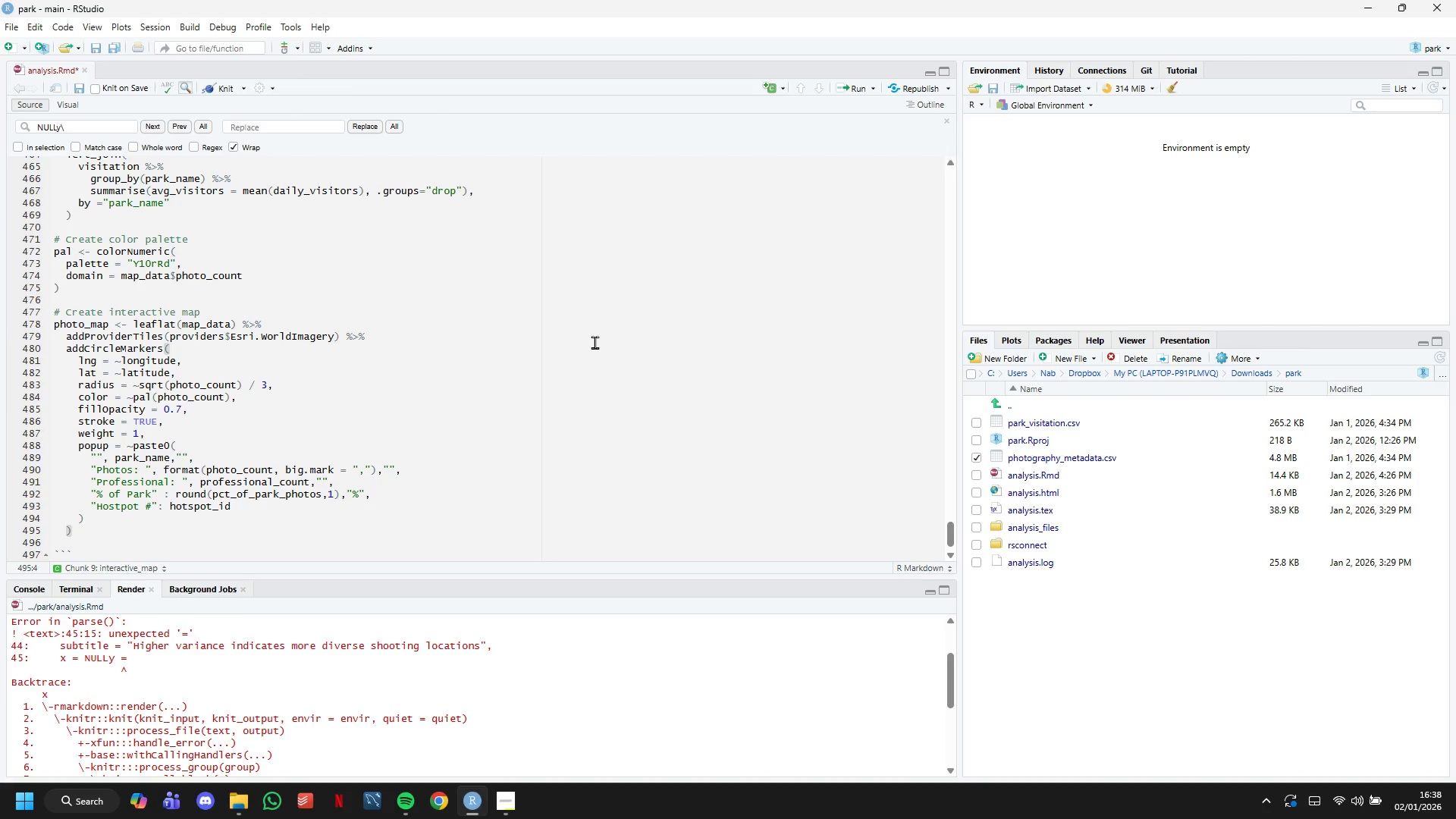 
key(Space)
 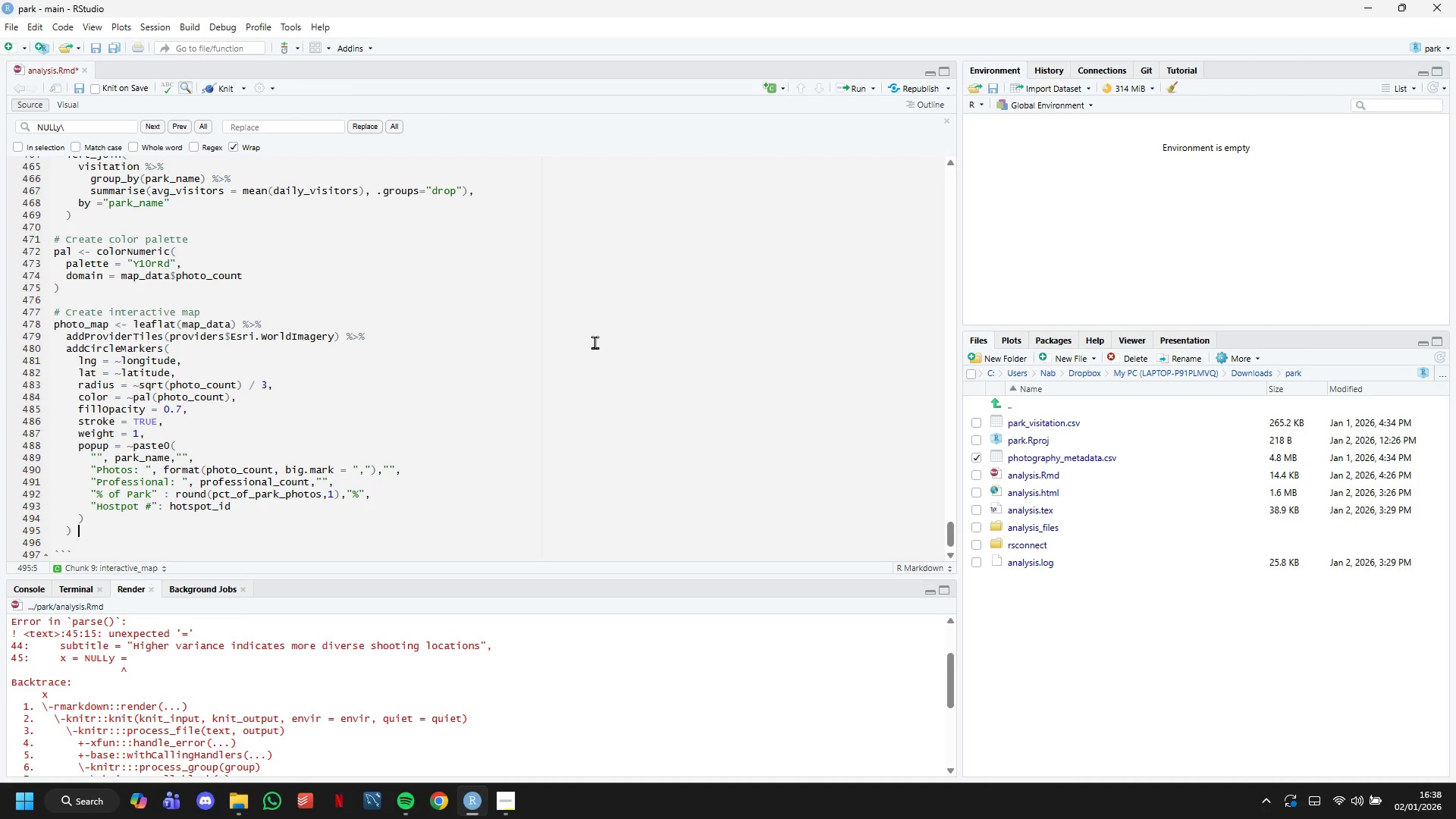 
key(Shift+5)
 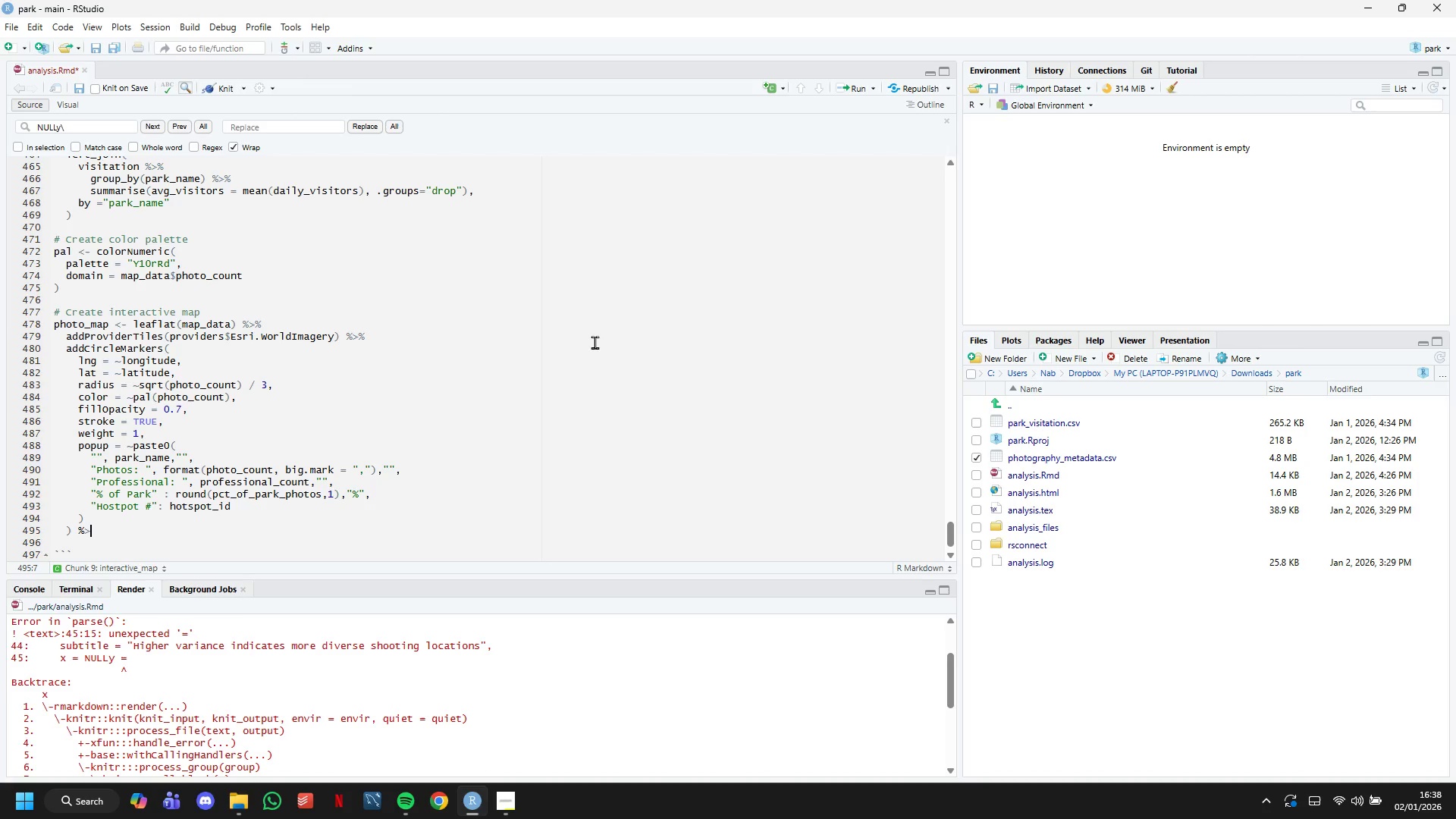 
key(Shift+Period)
 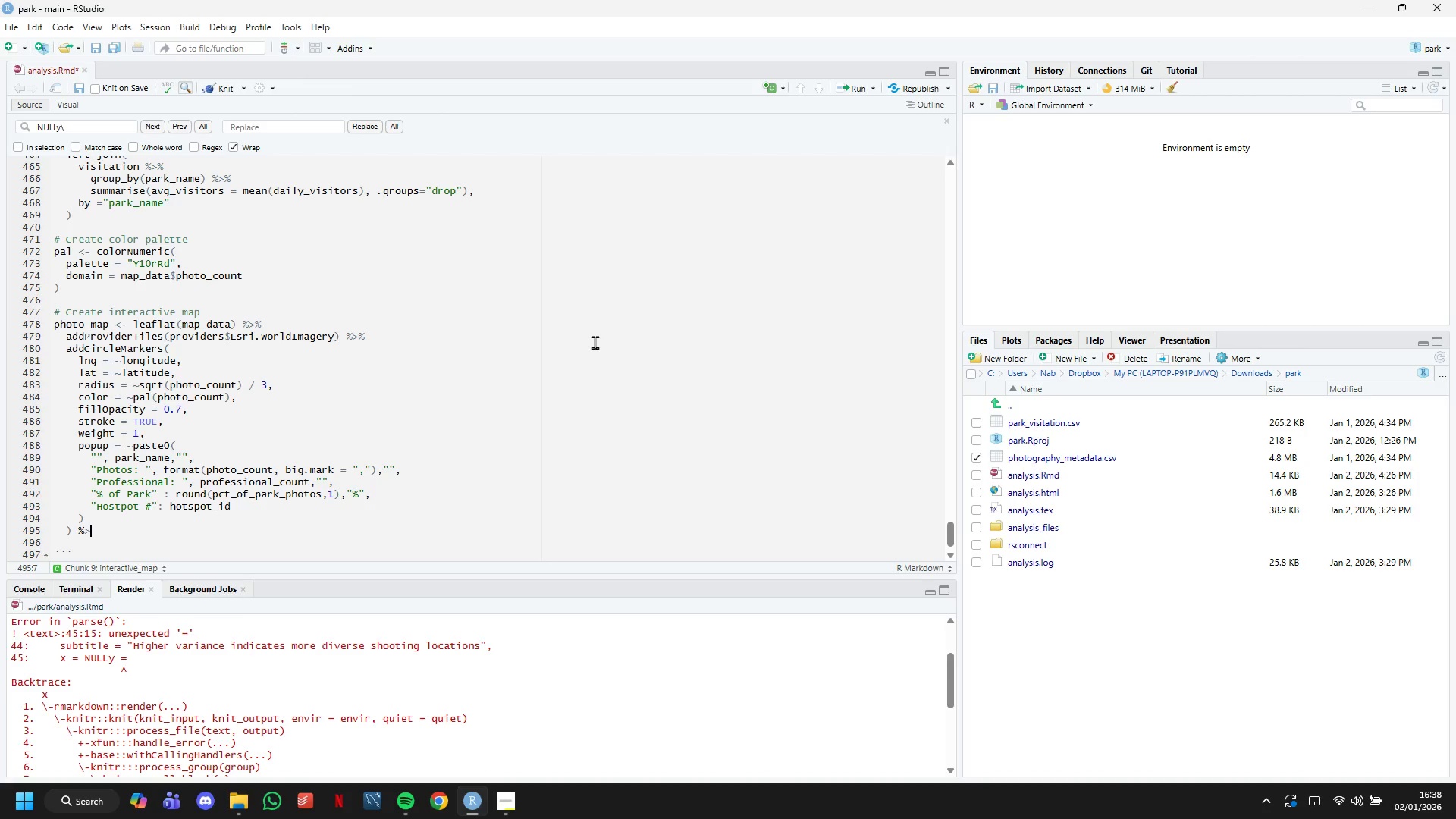 
key(Shift+5)
 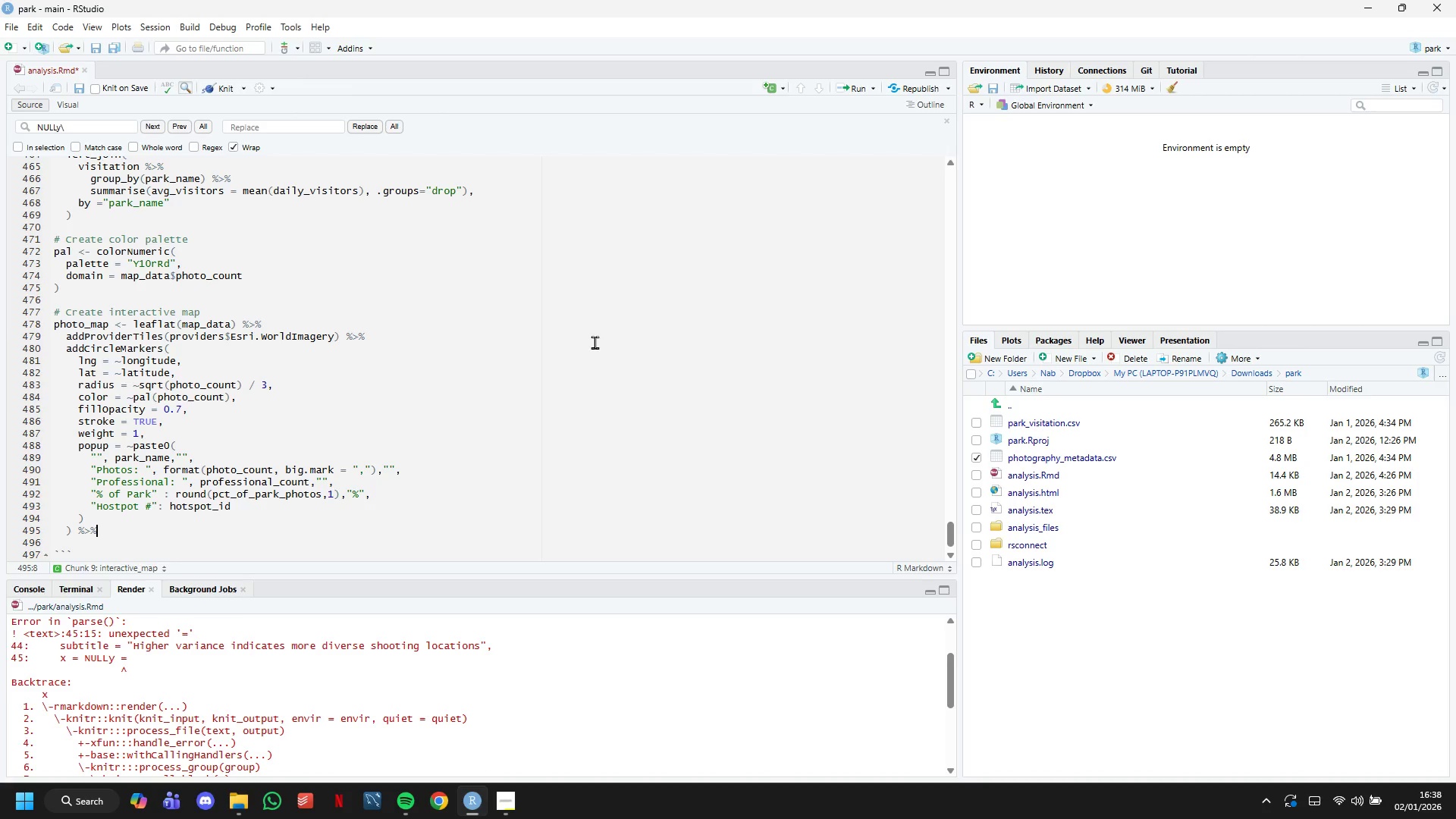 
key(Enter)
 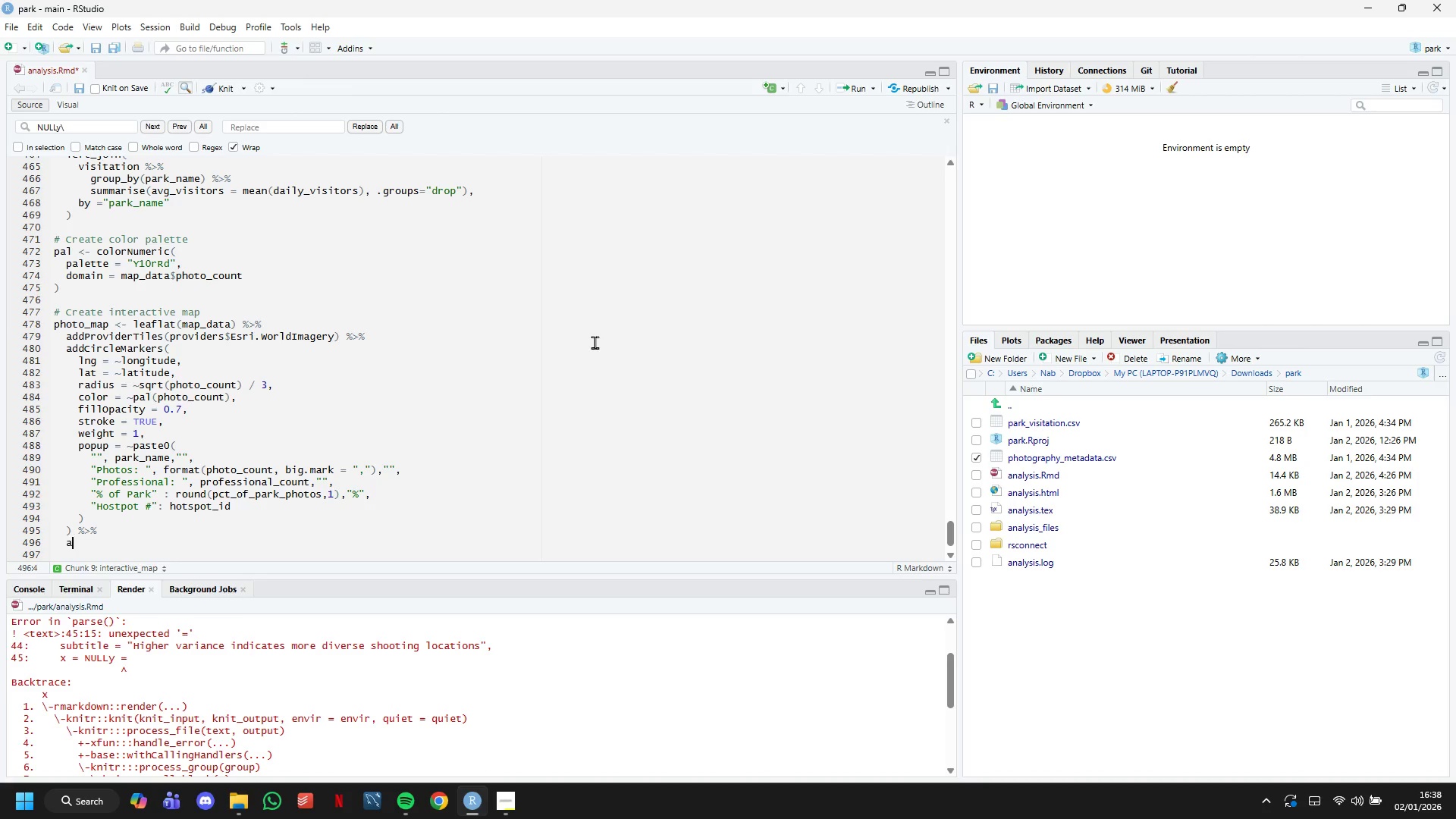 
type(addLegend()
 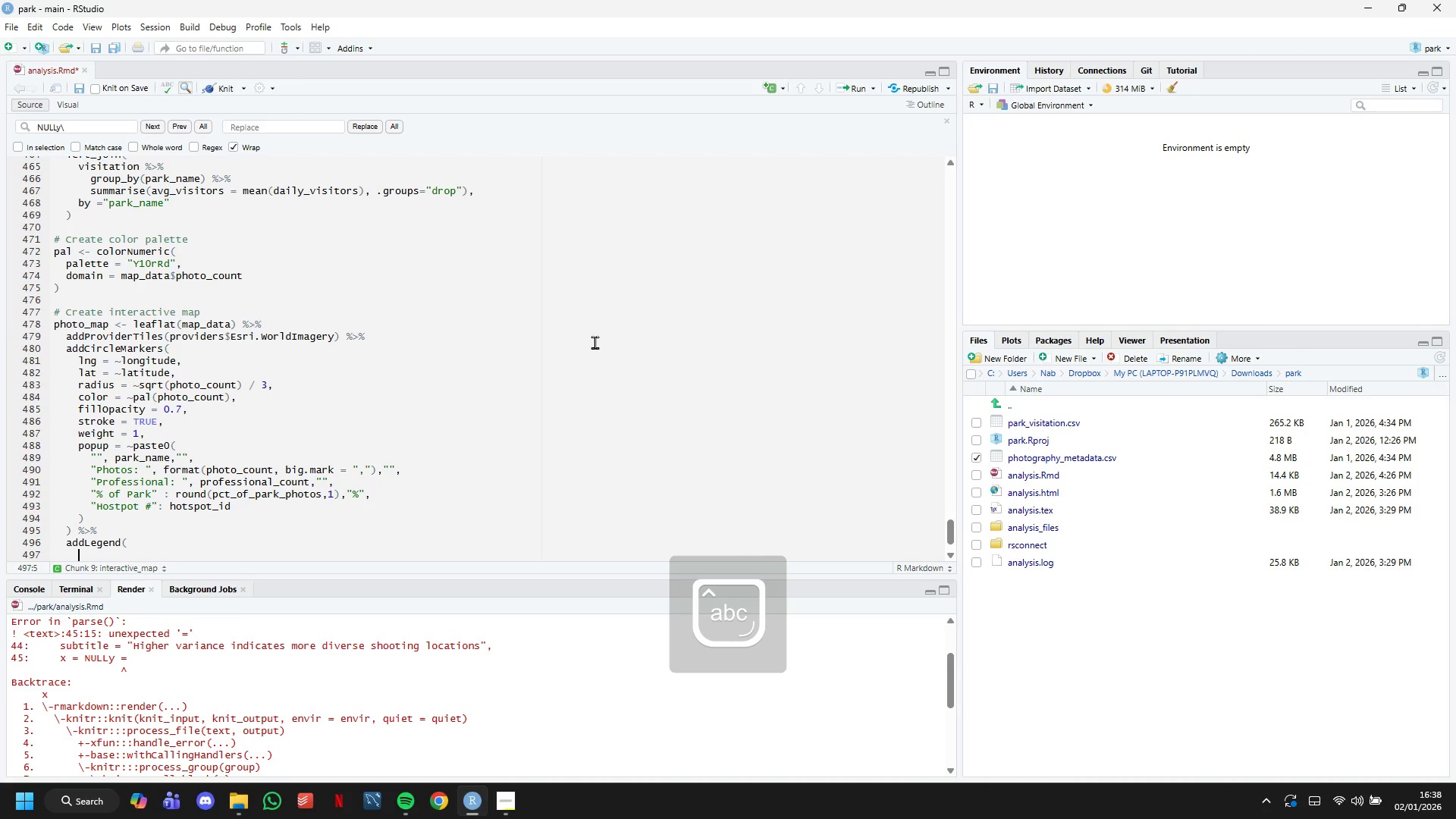 
 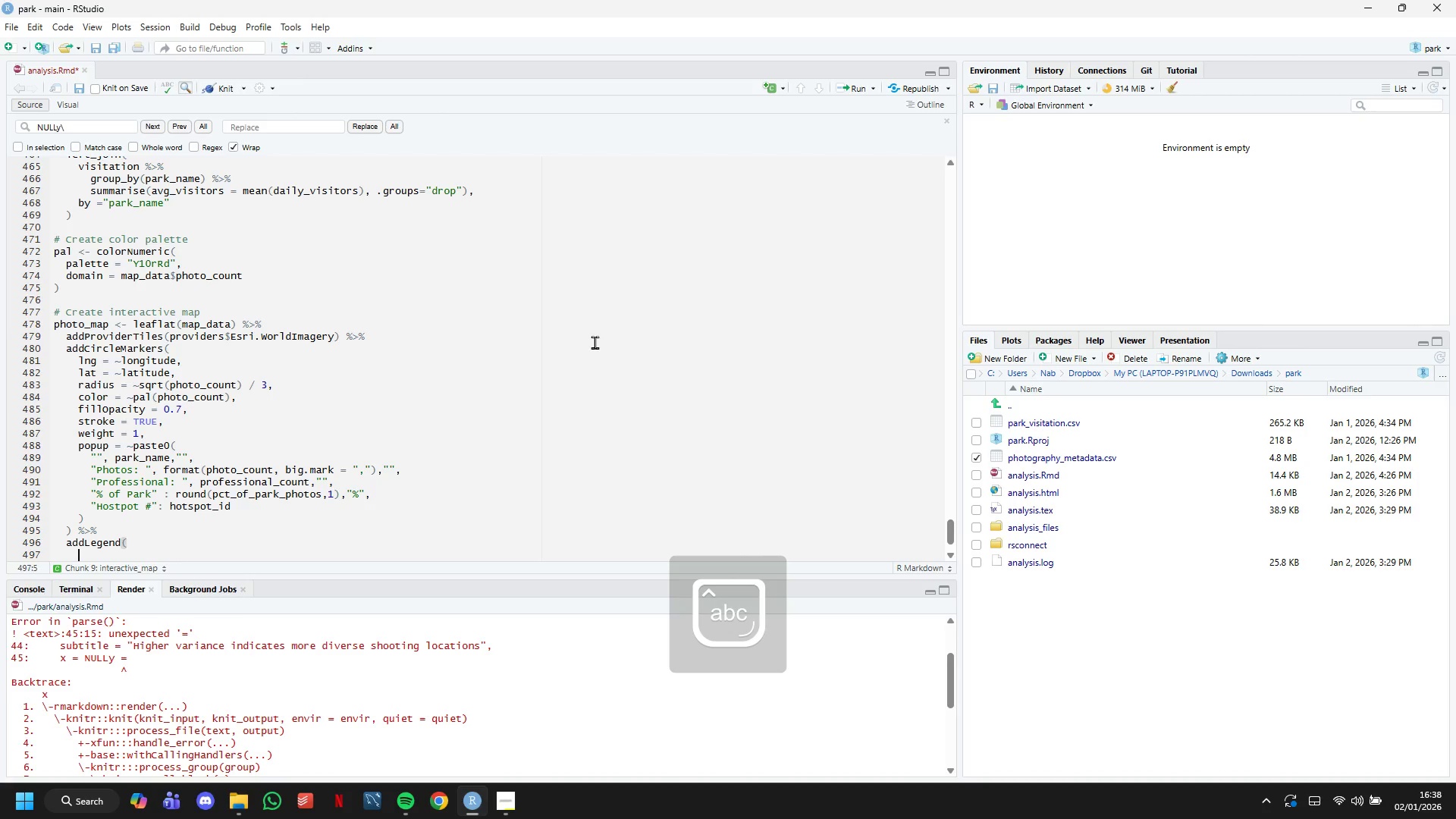 
key(Enter)
 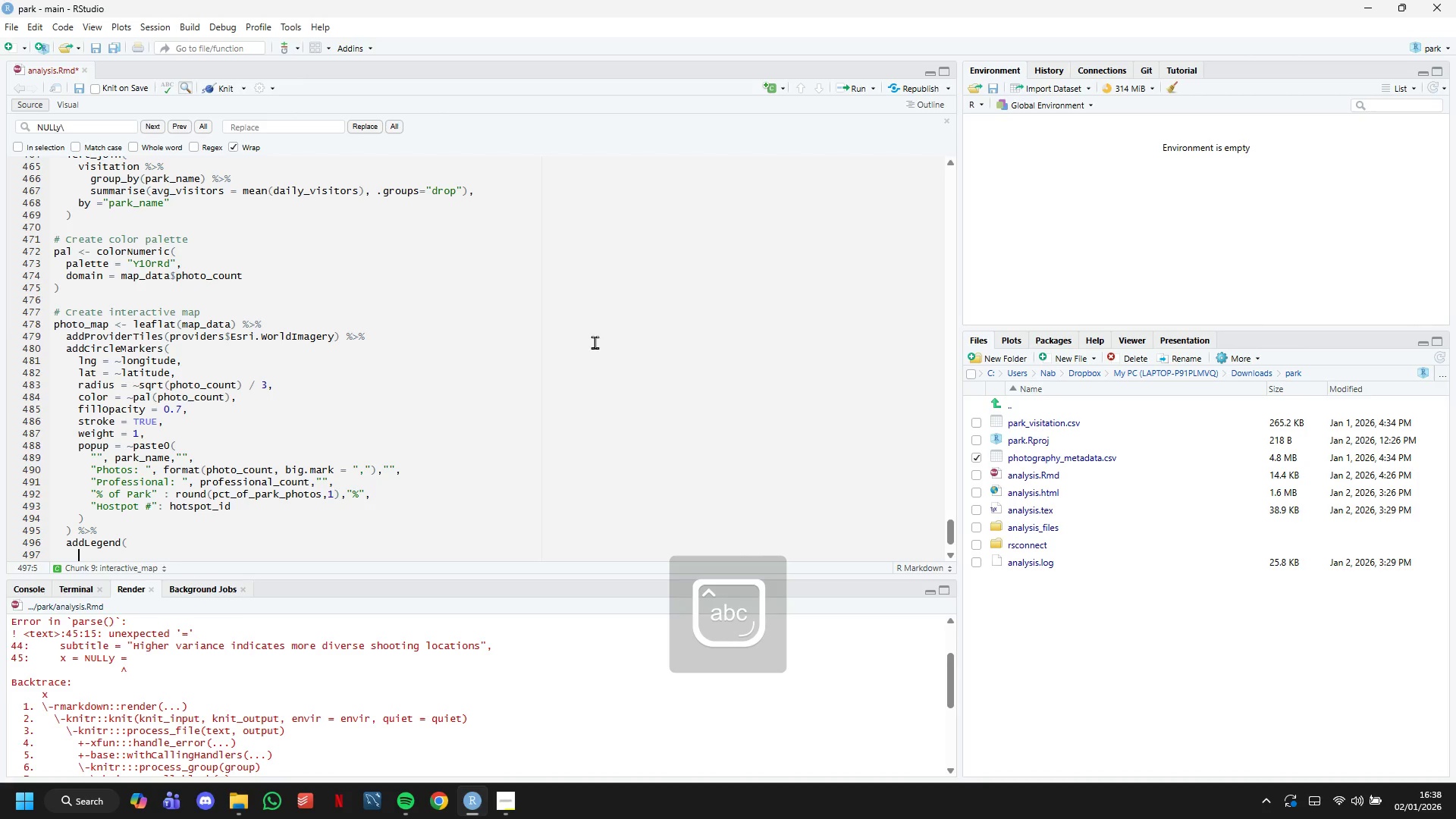 
type("bottomright)
 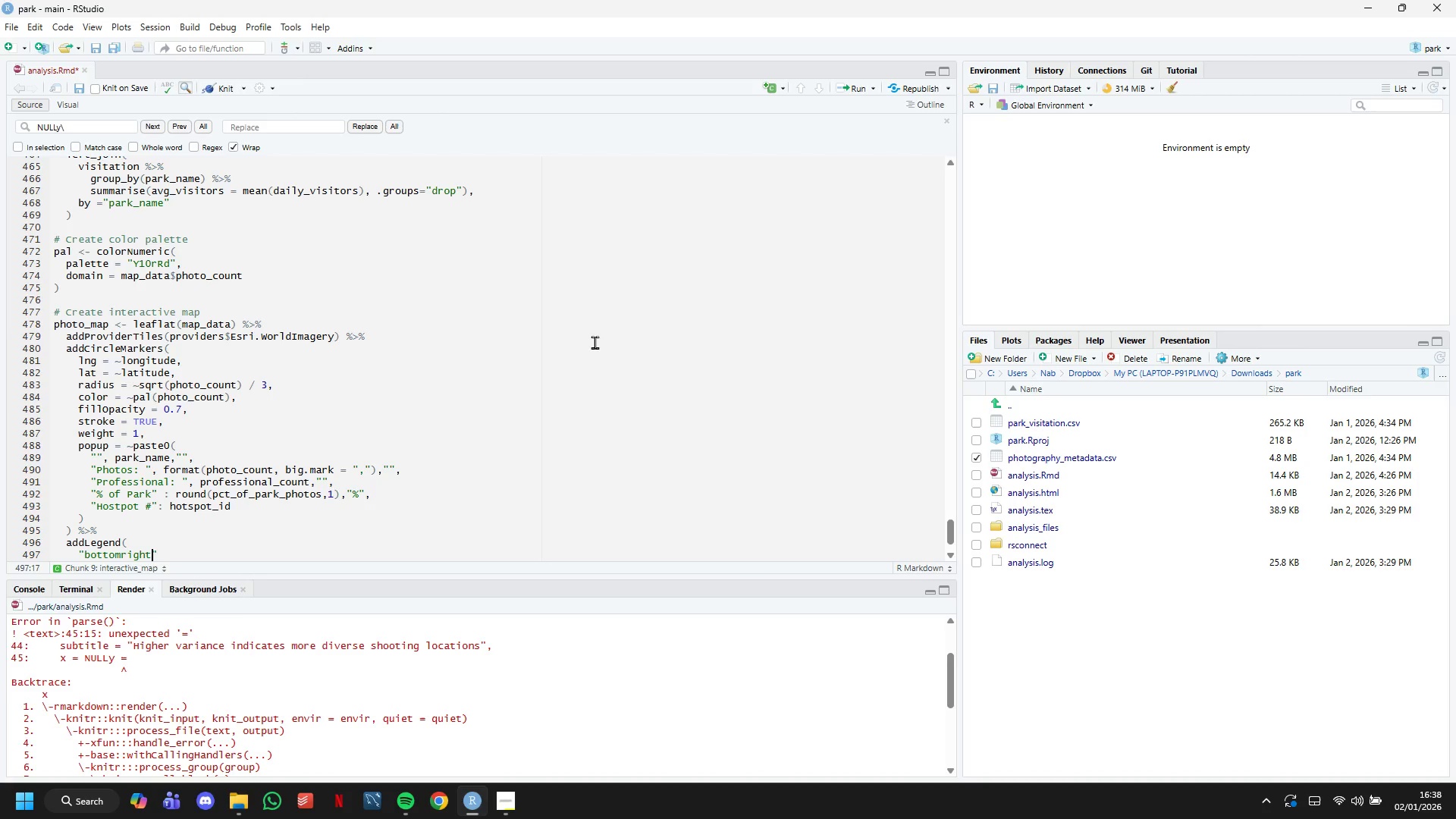 
key(ArrowRight)
 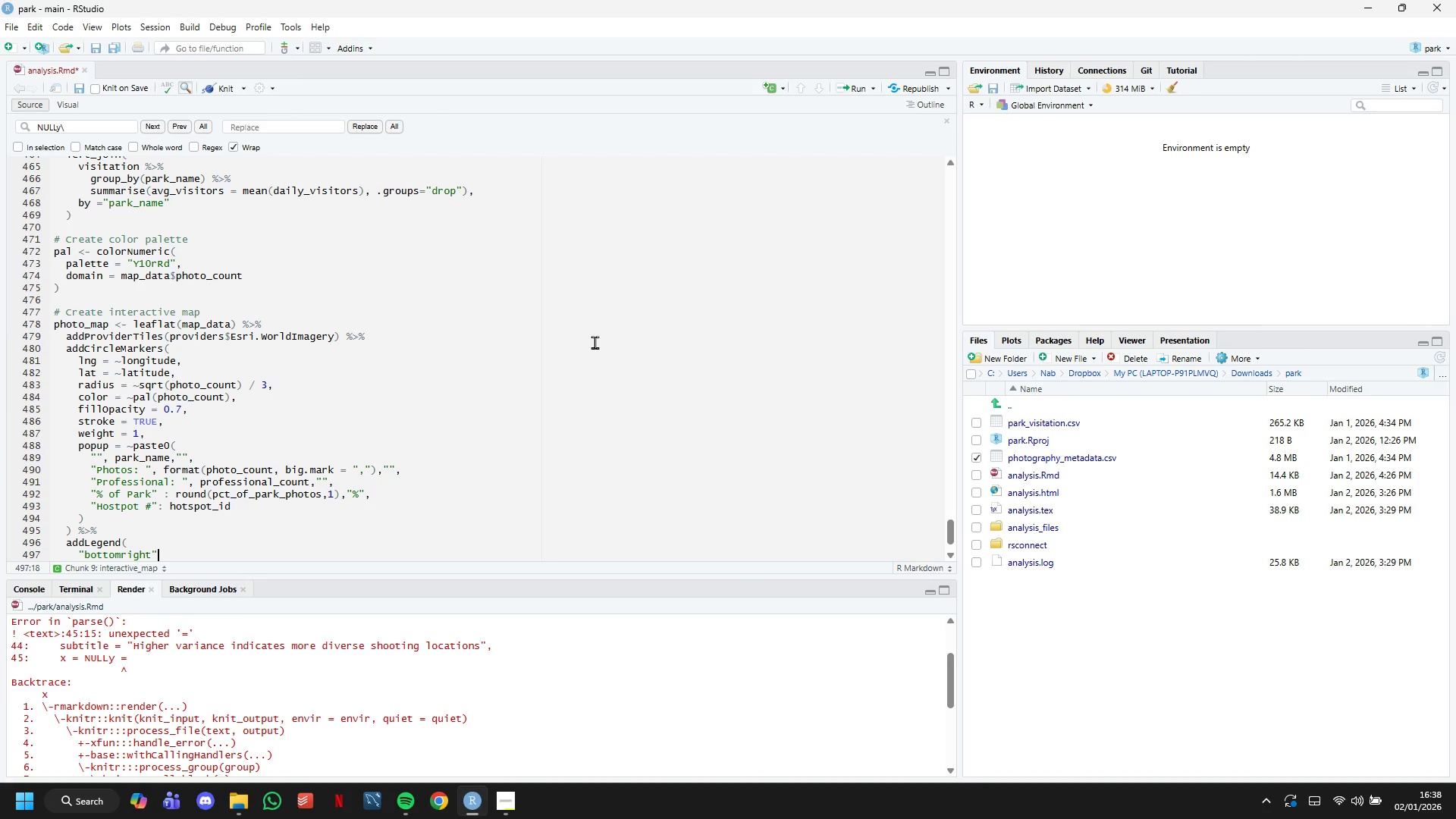 
key(Comma)
 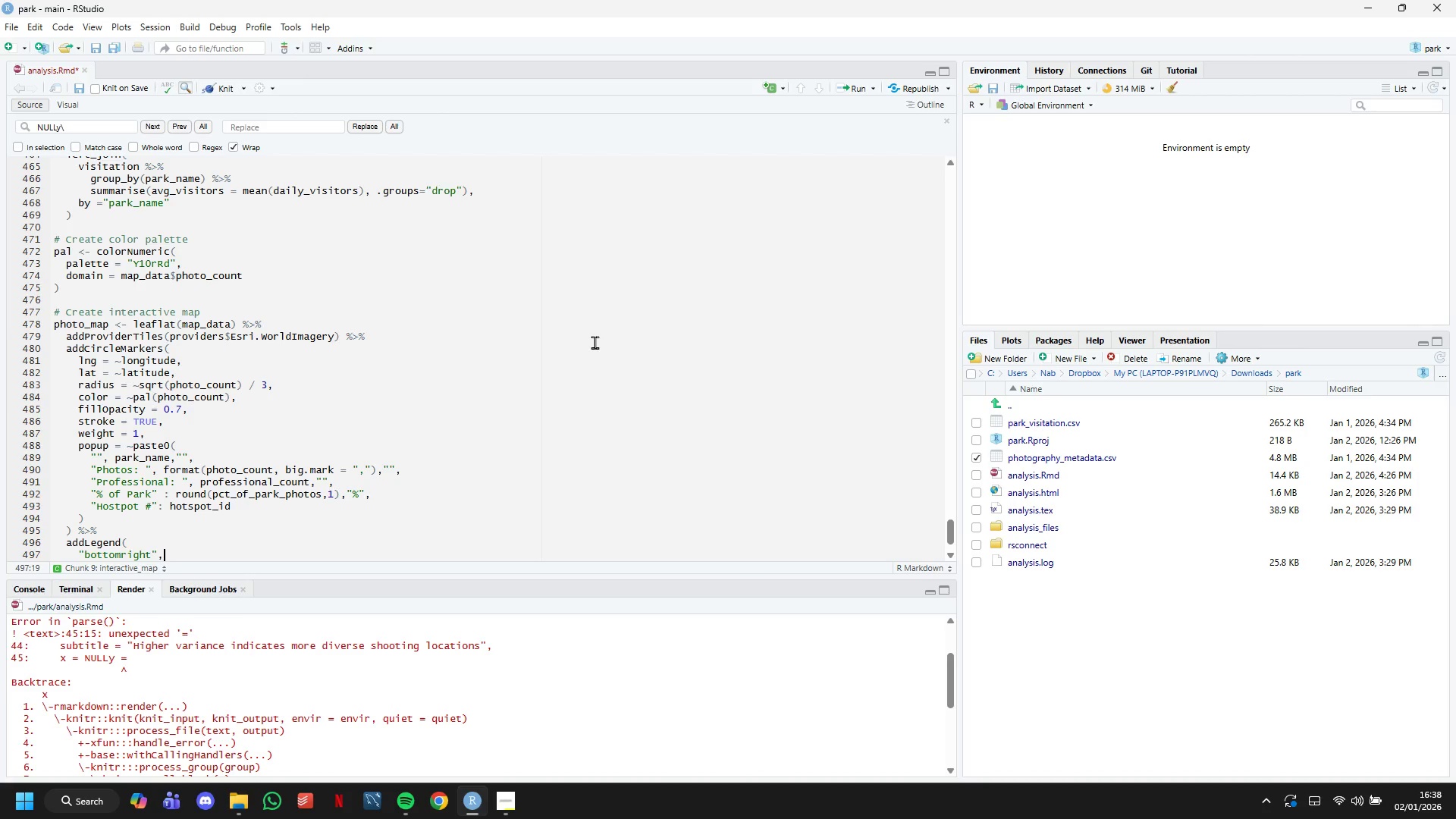 
key(Enter)
 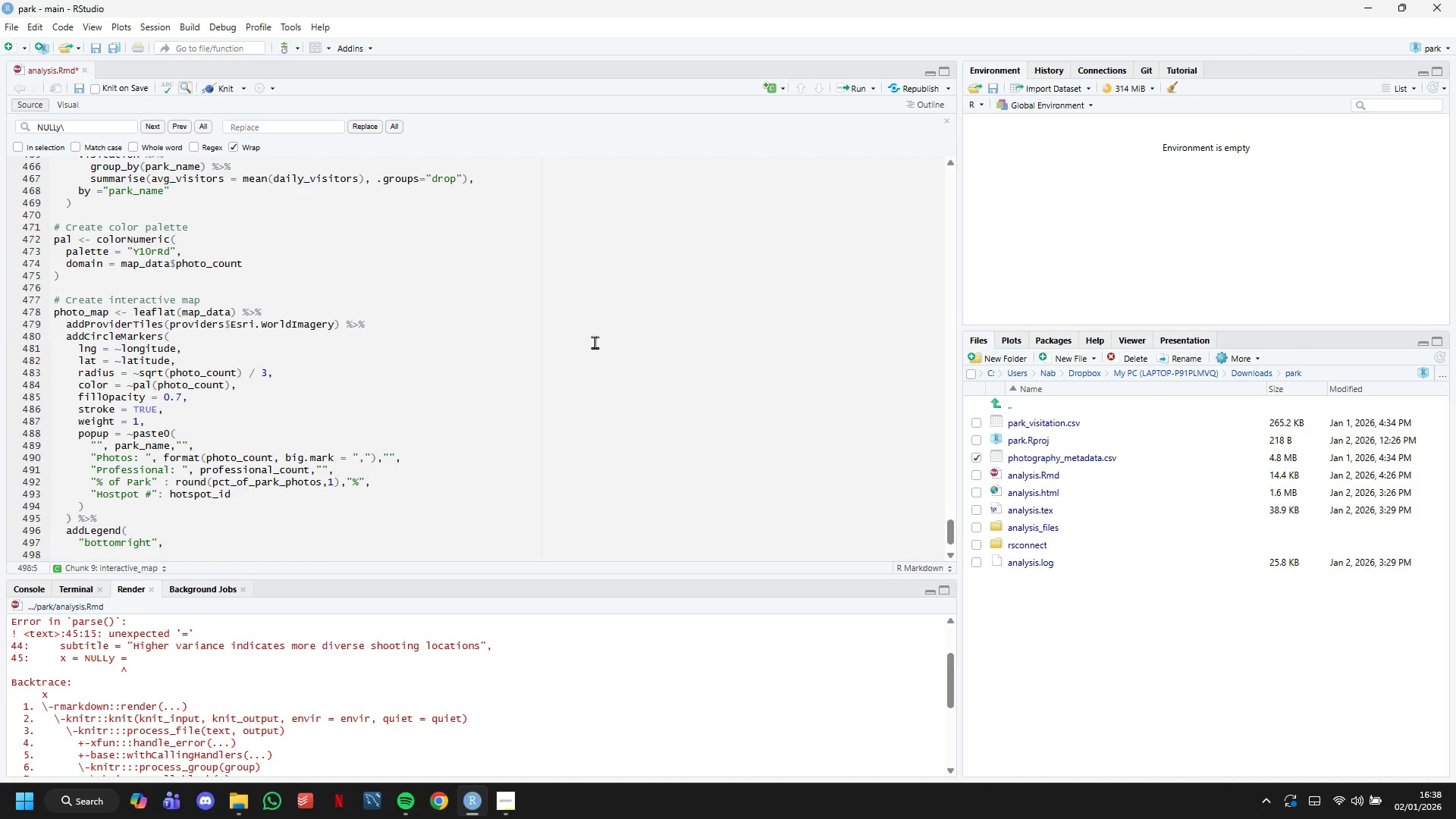 
type(pal = pal.)
 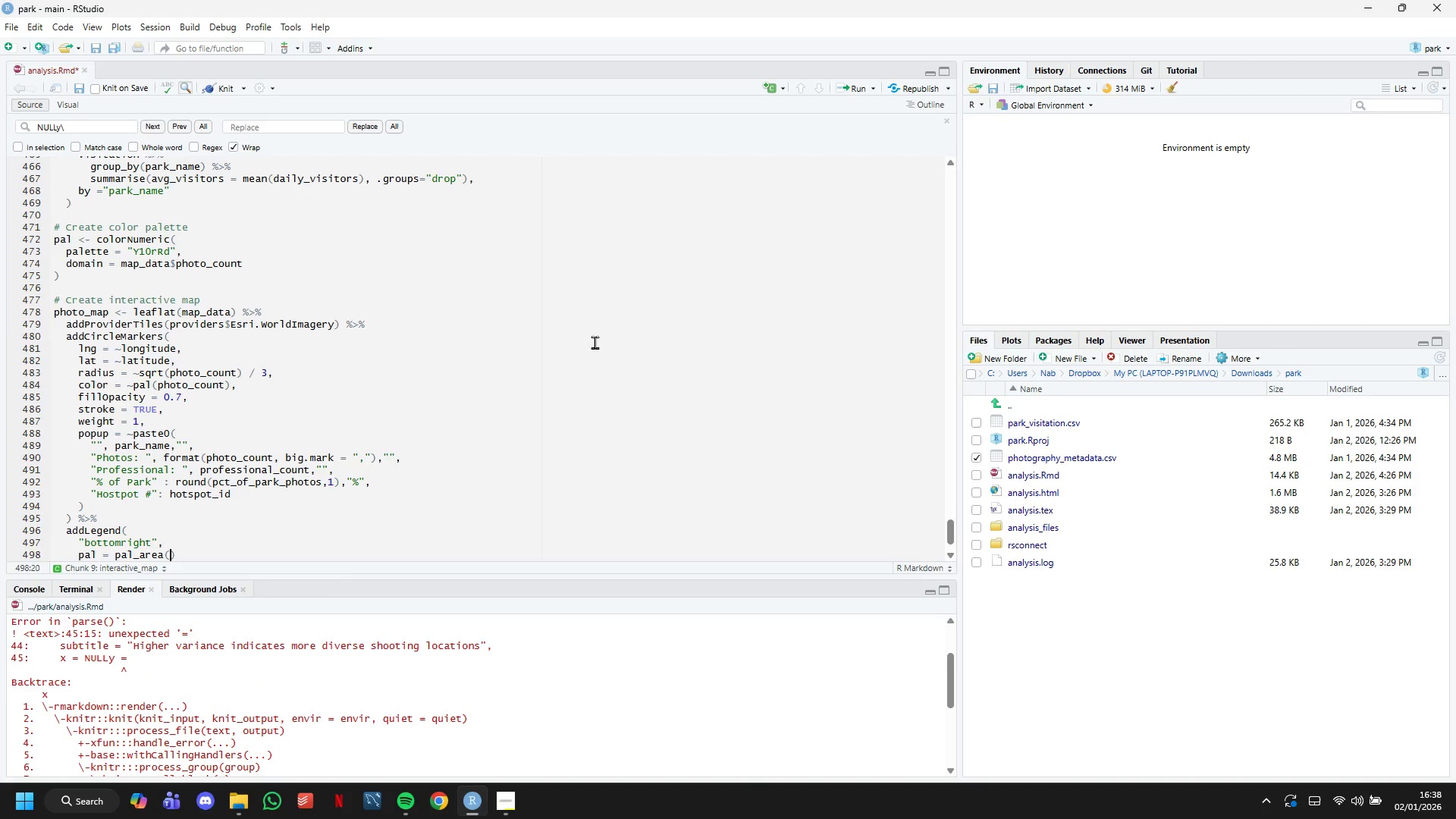 
key(Enter)
 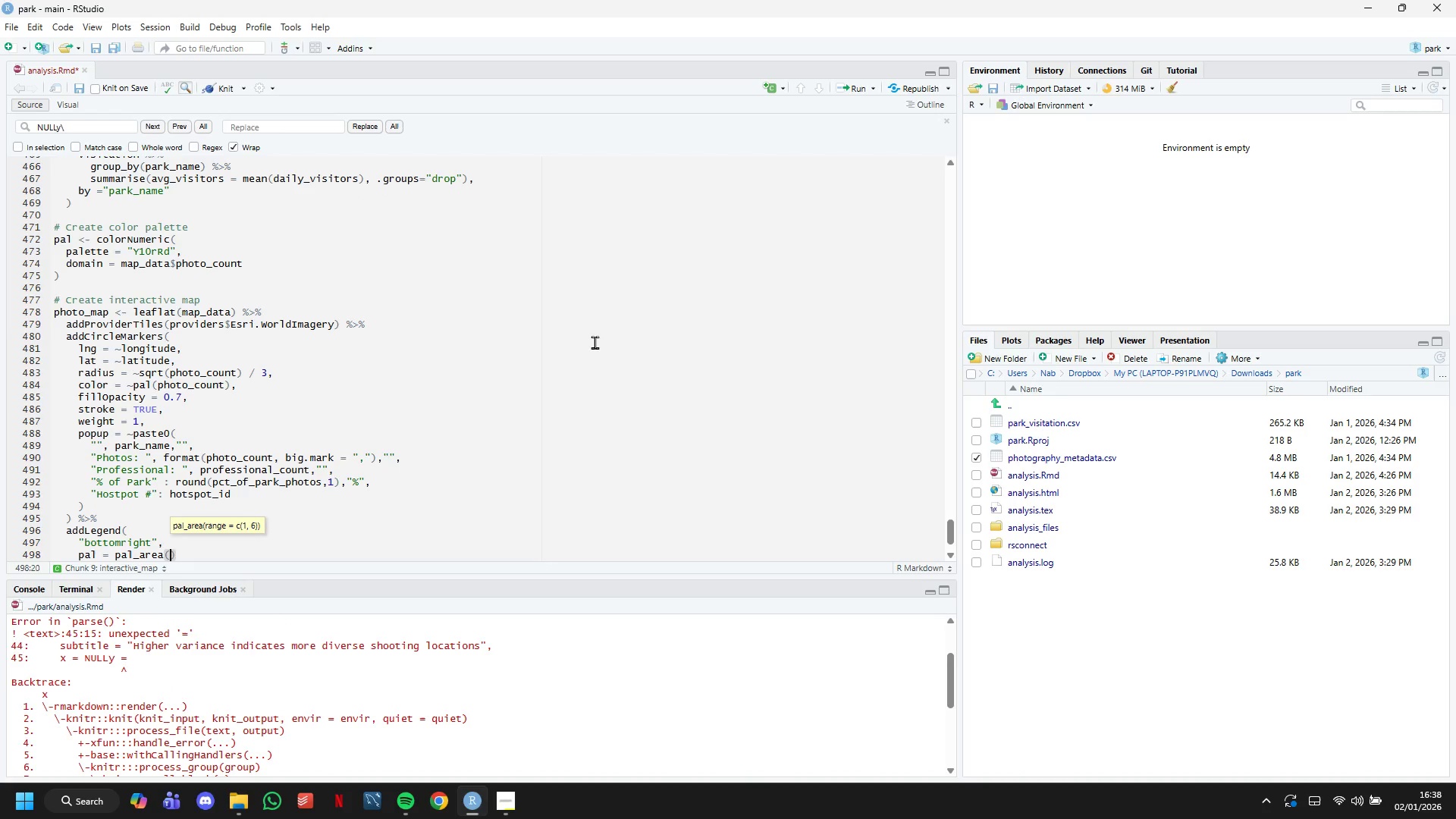 
type(values = ~photo_count)
 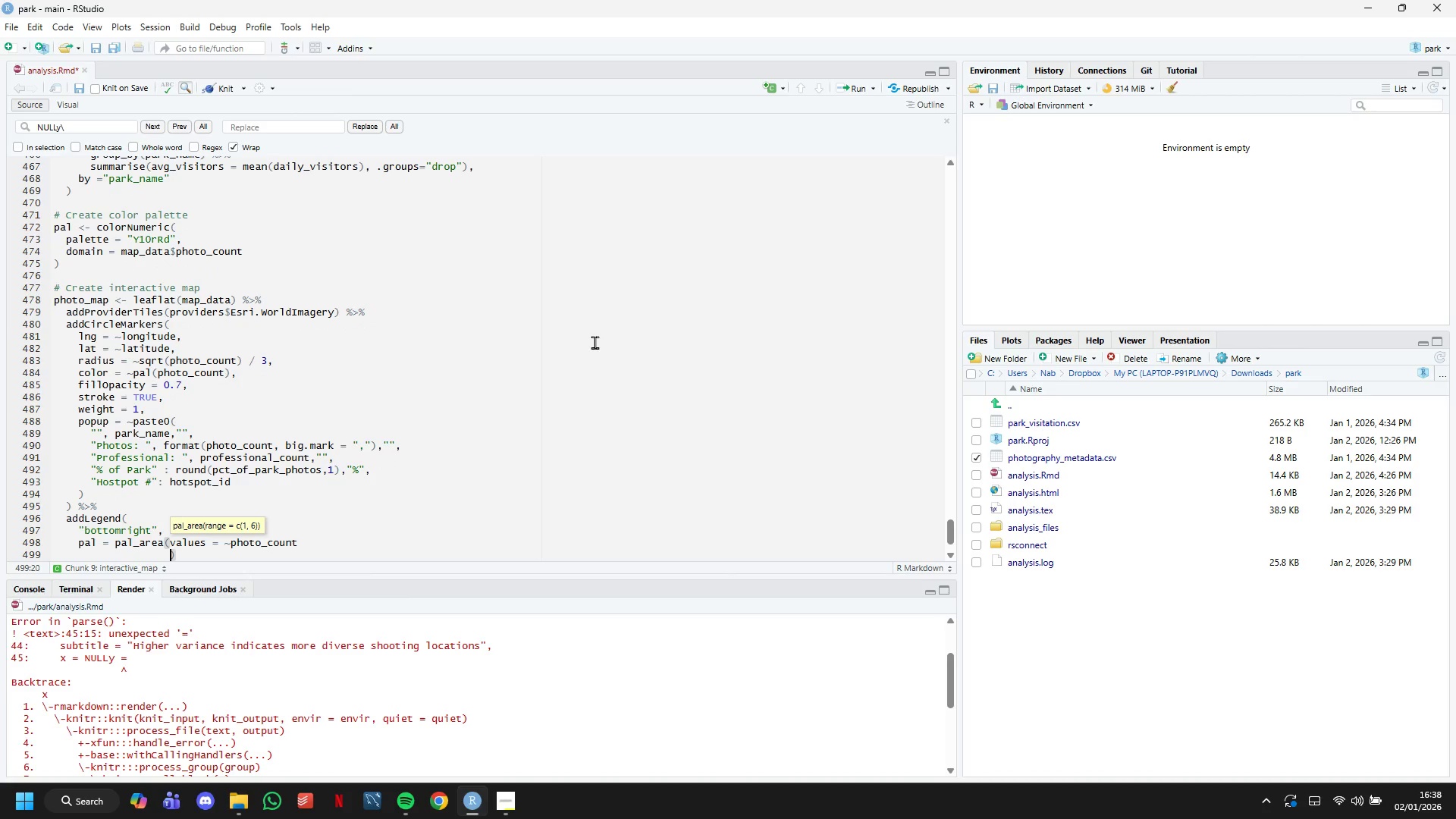 
 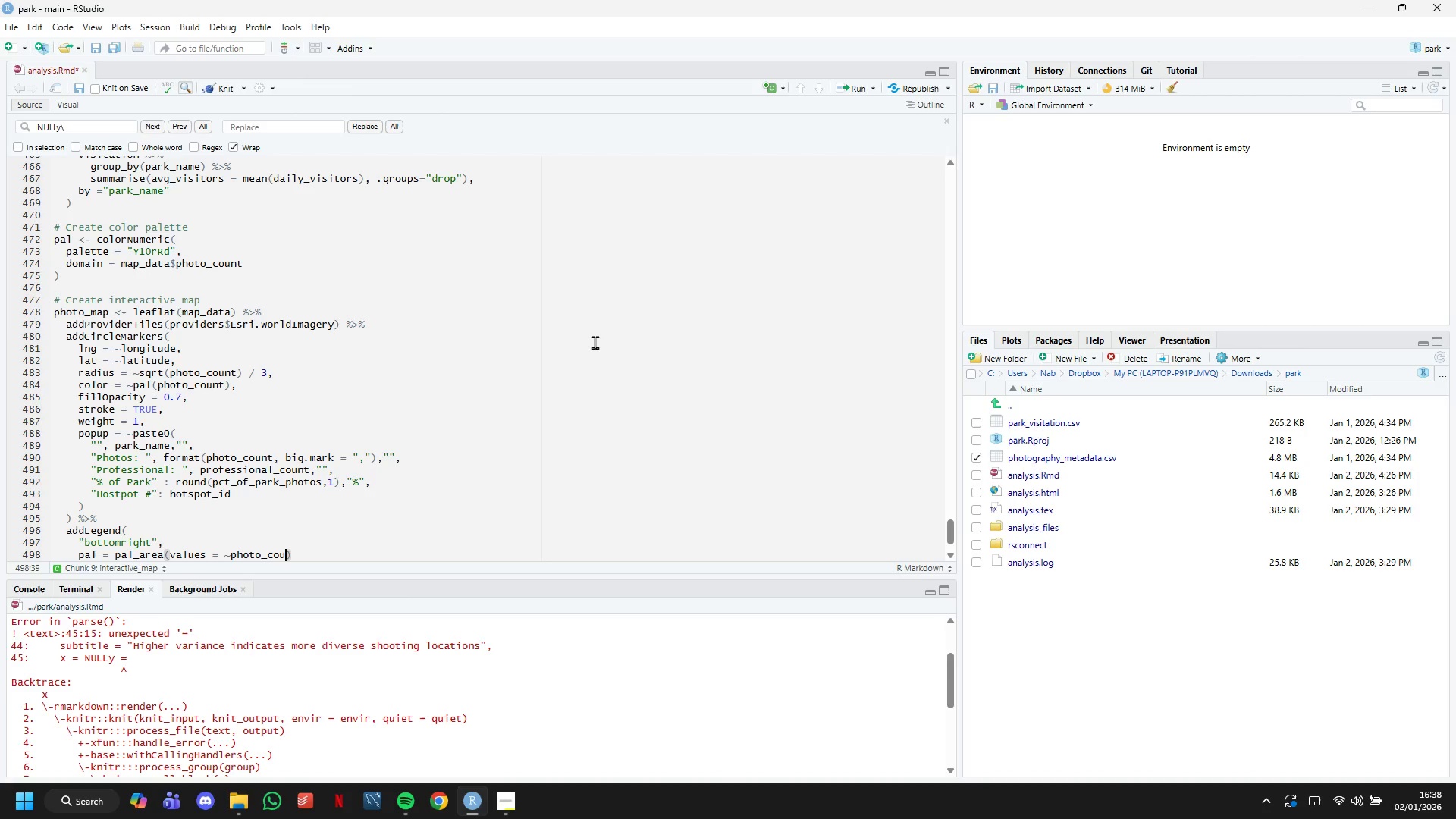 
key(Enter)
 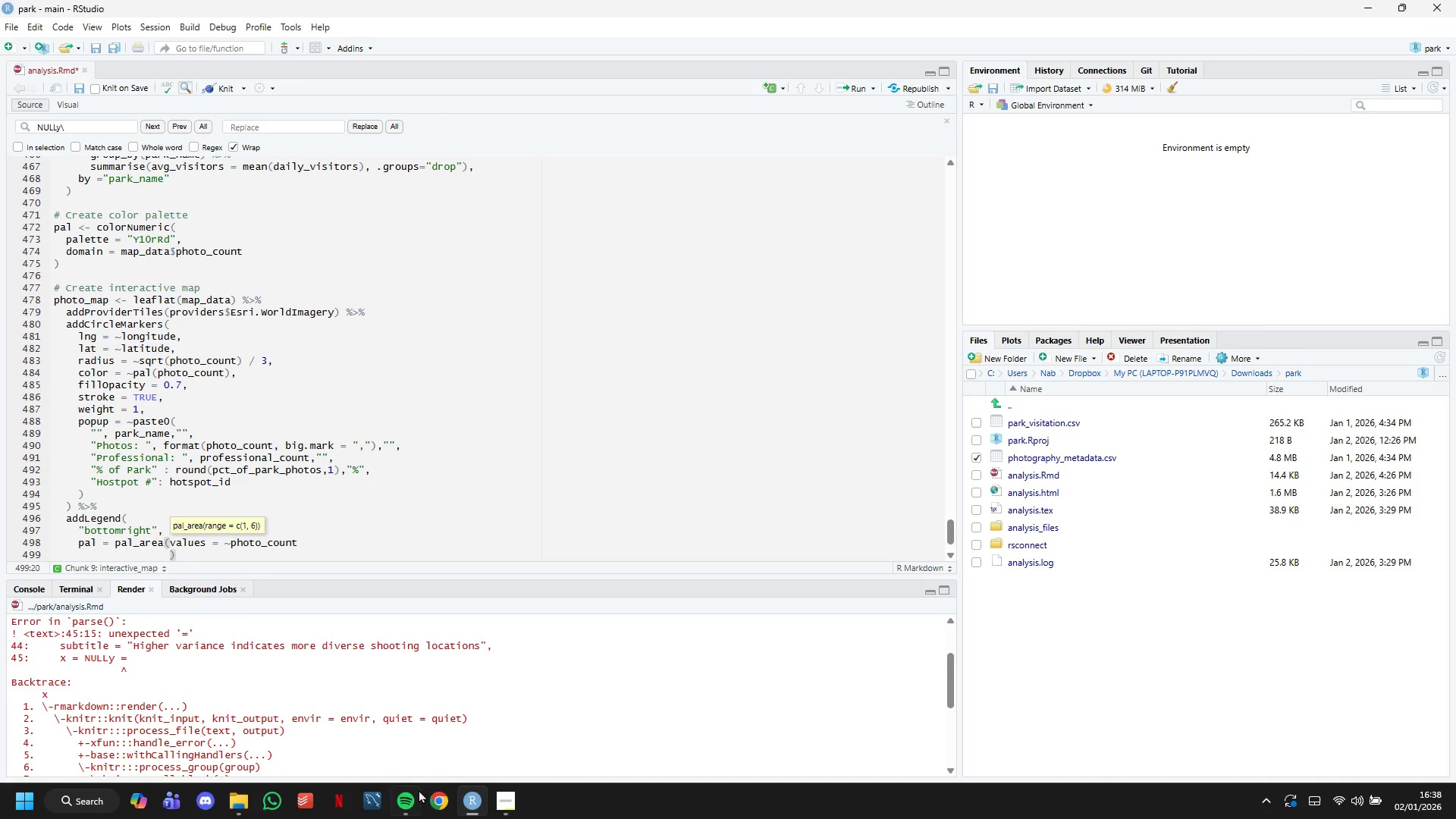 
left_click([504, 795])